 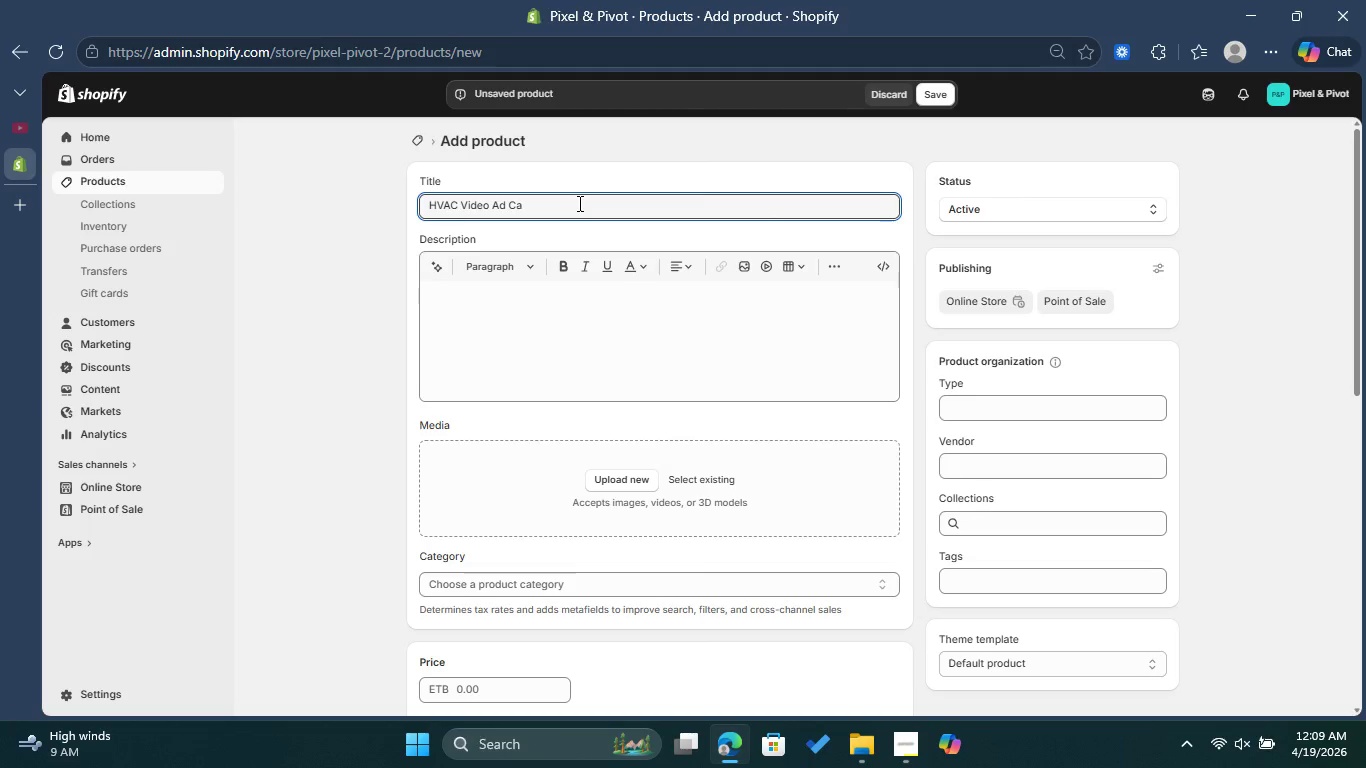 
hold_key(key=ShiftLeft, duration=0.89)
 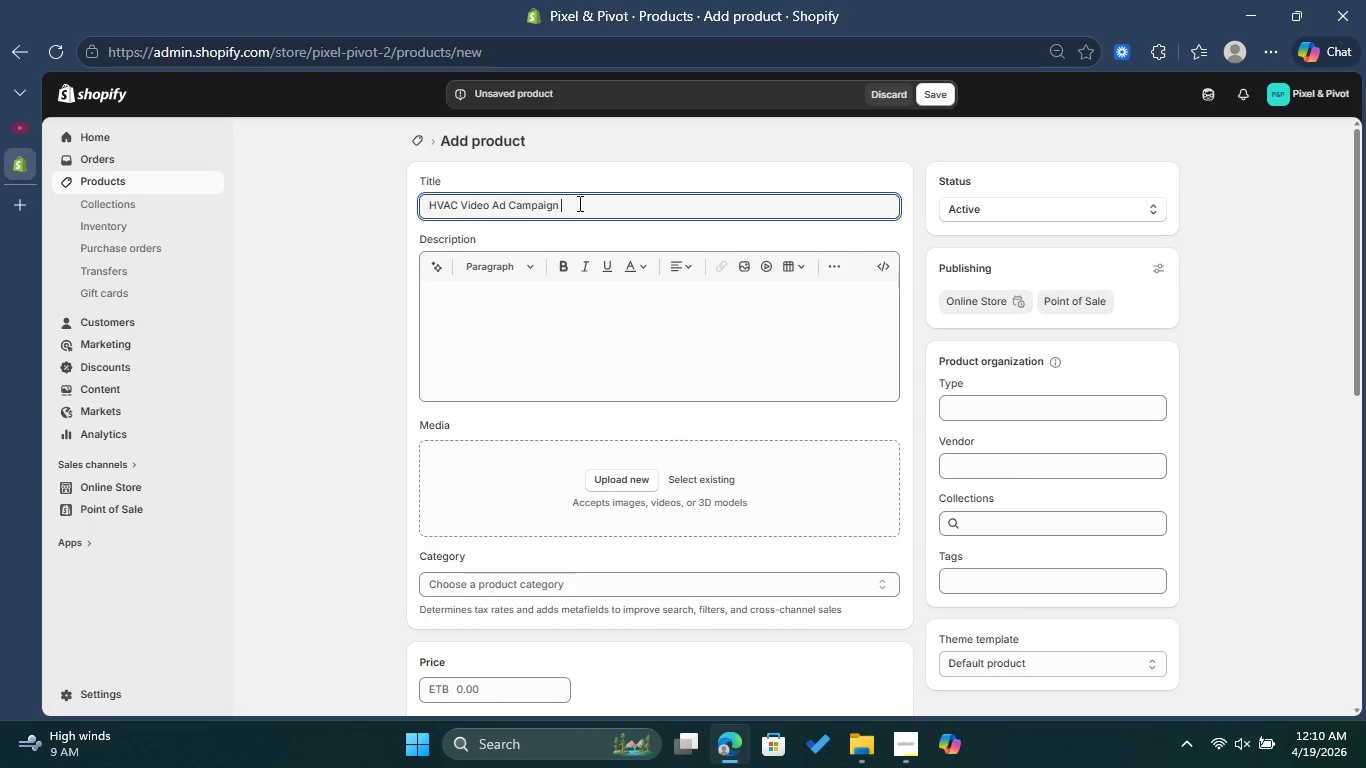 
hold_key(key=ShiftLeft, duration=0.47)
 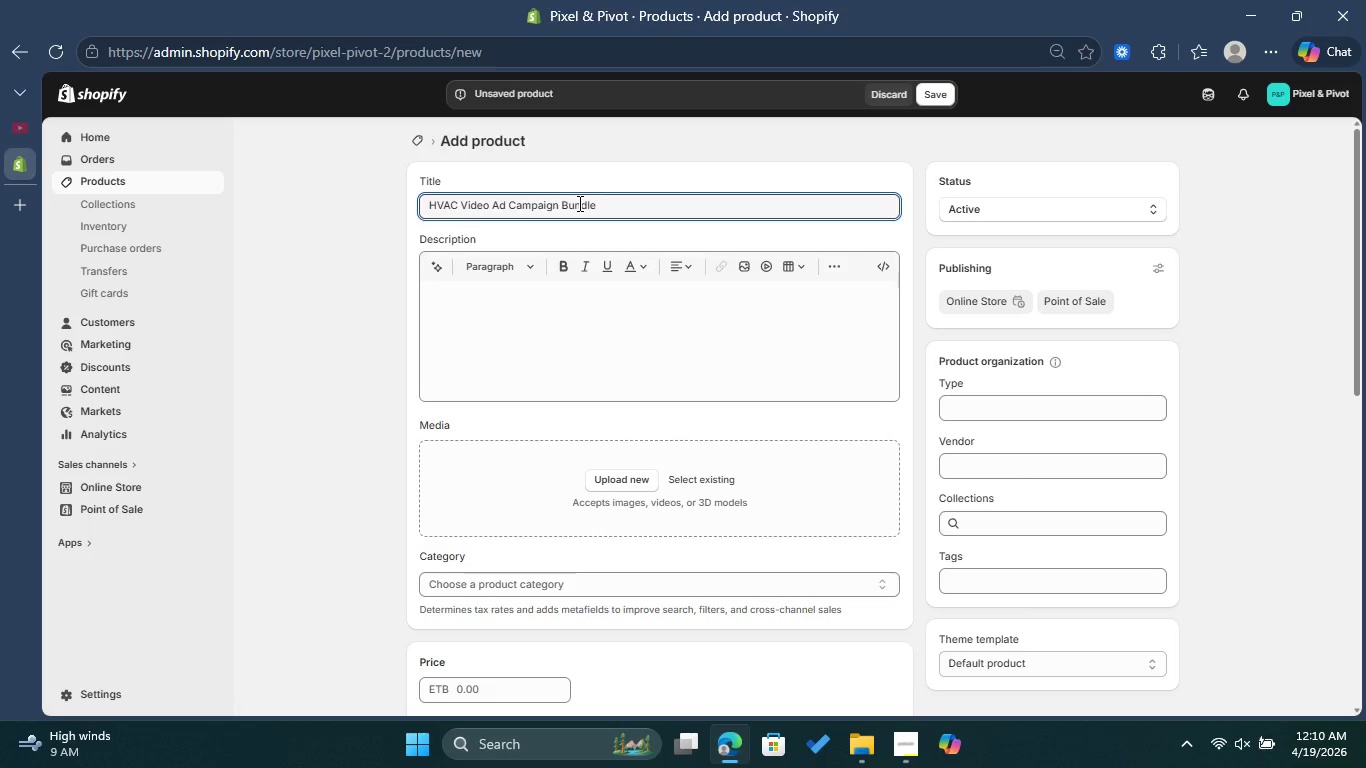 
wait(5.09)
 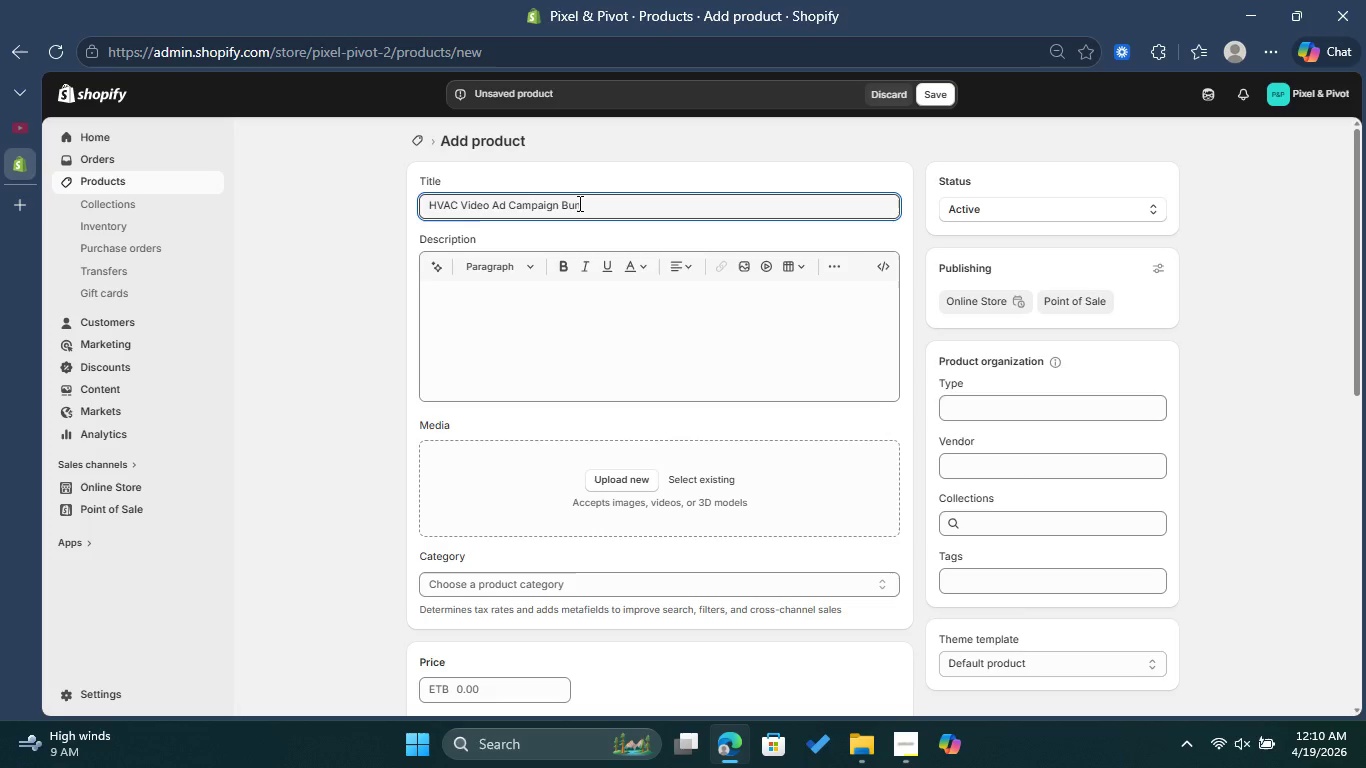 
left_click([596, 306])
 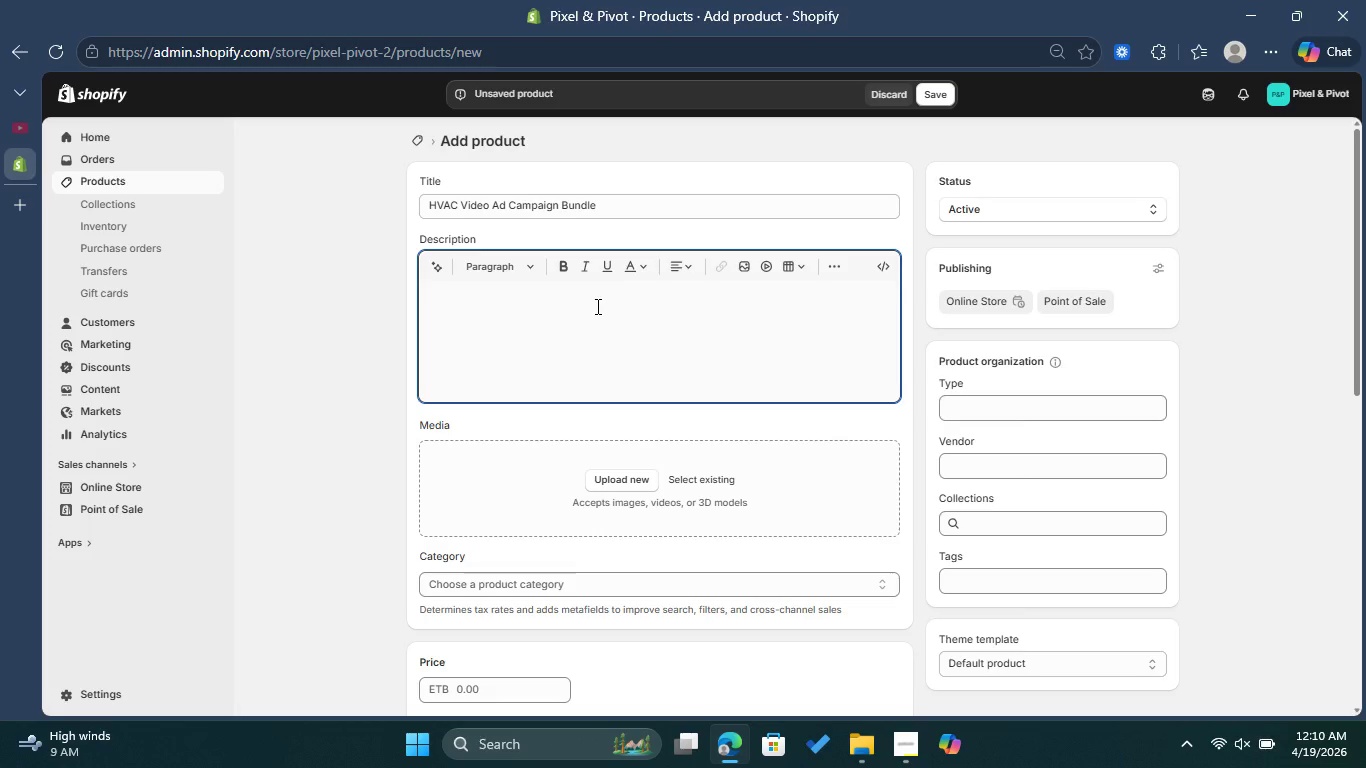 
wait(8.09)
 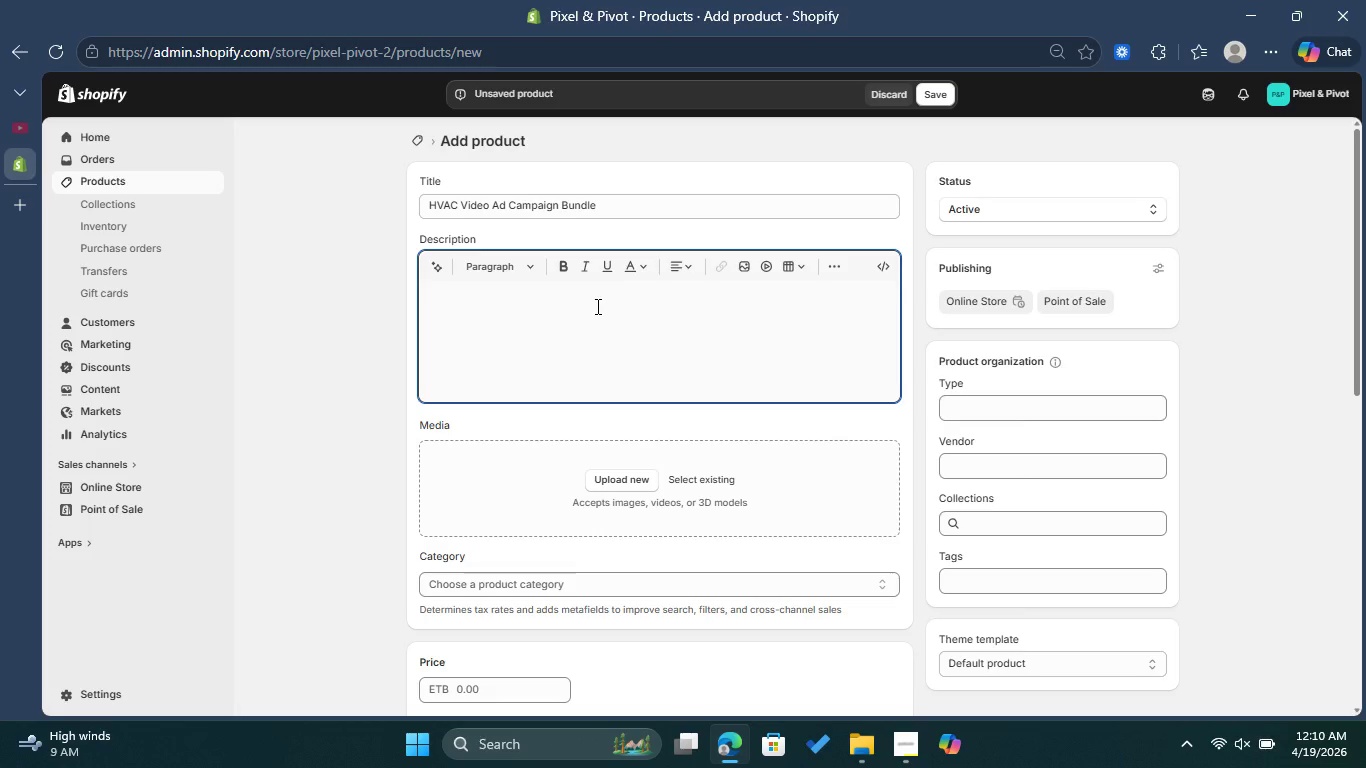 
left_click([561, 264])
 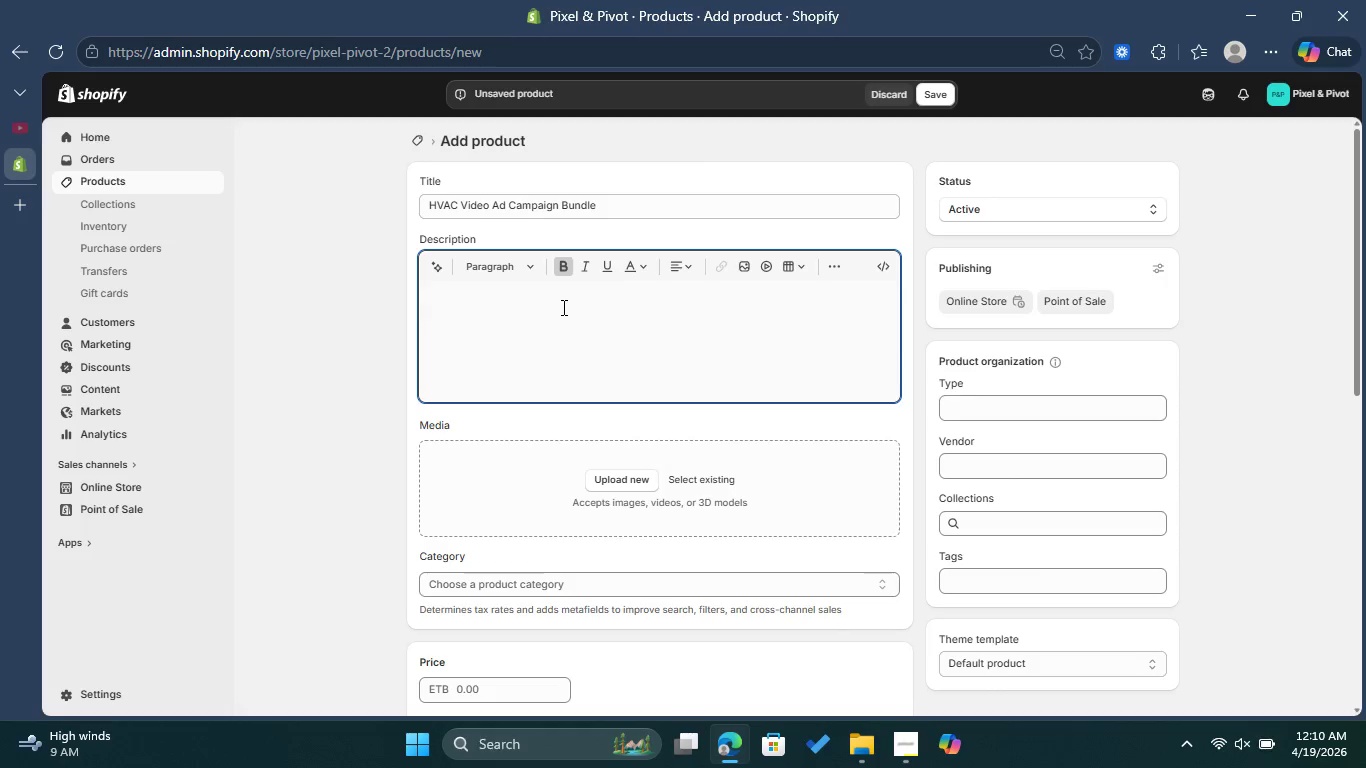 
type(Campaign Overview: )
 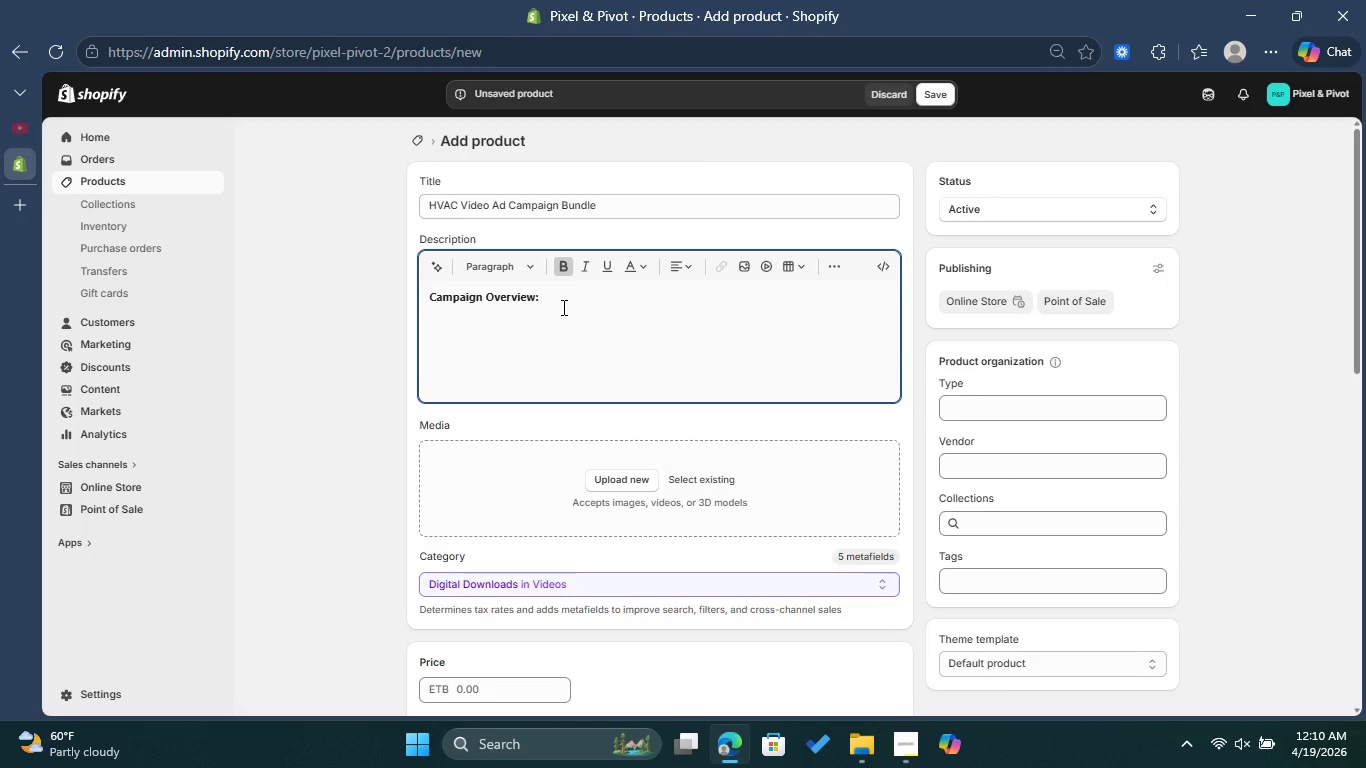 
left_click([565, 267])
 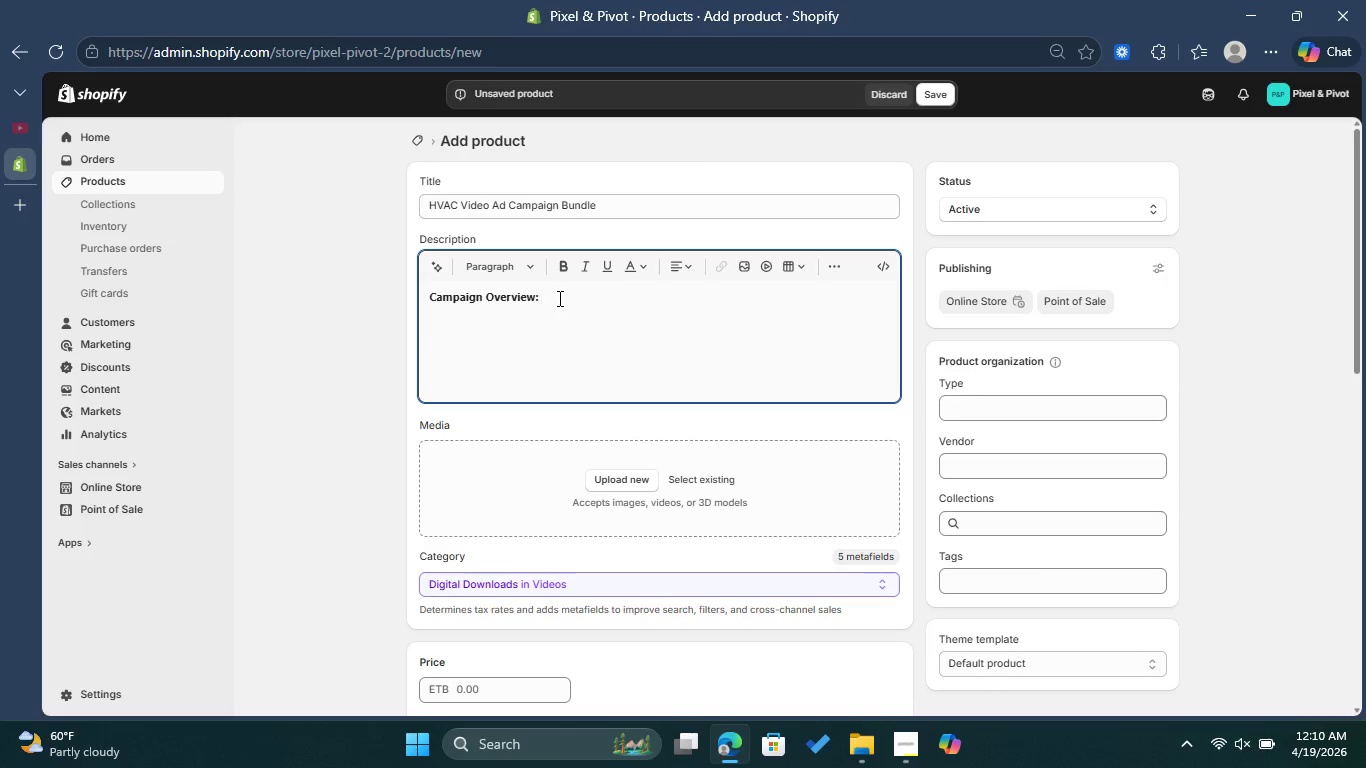 
type(High )
key(Backspace)
type(-conversion vido)
key(Backspace)
type(eo ads designed )
key(Tab)
type( generate )
 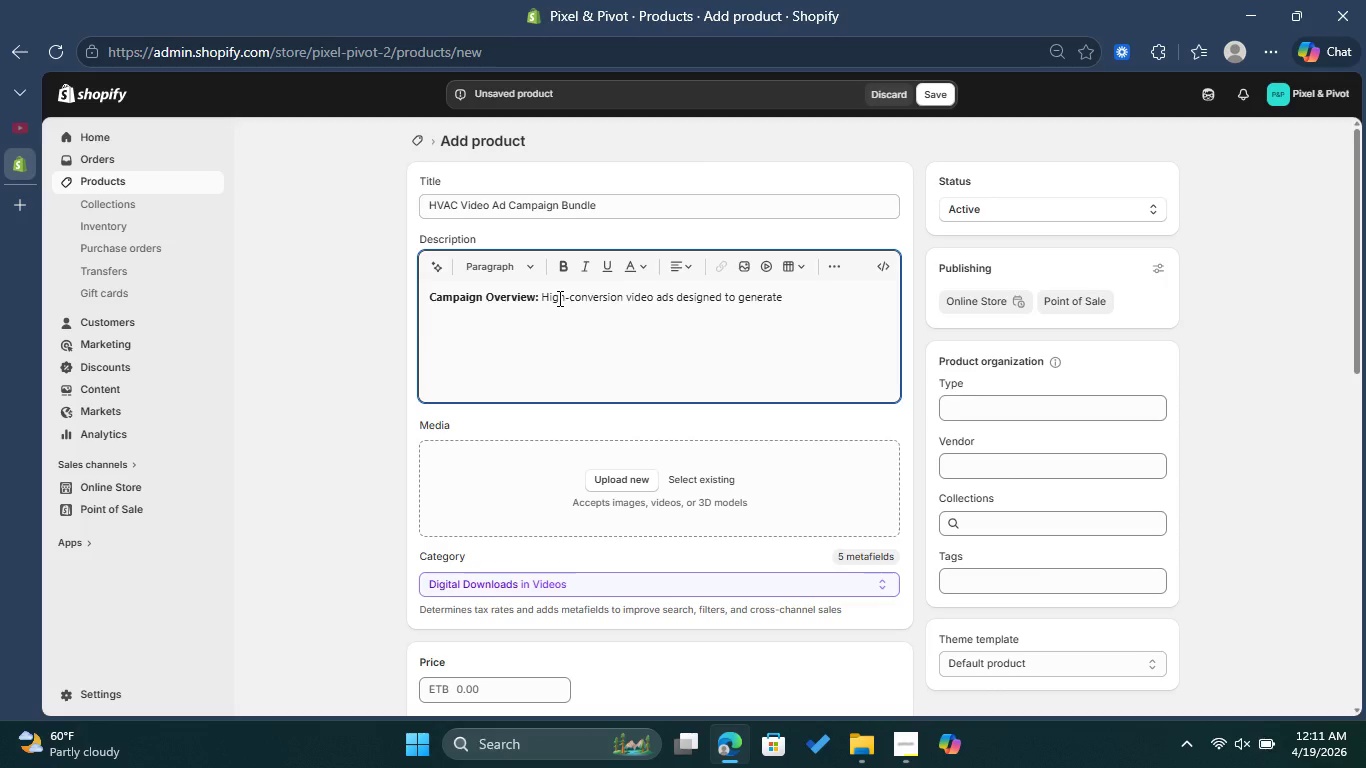 
type(HVAC )
 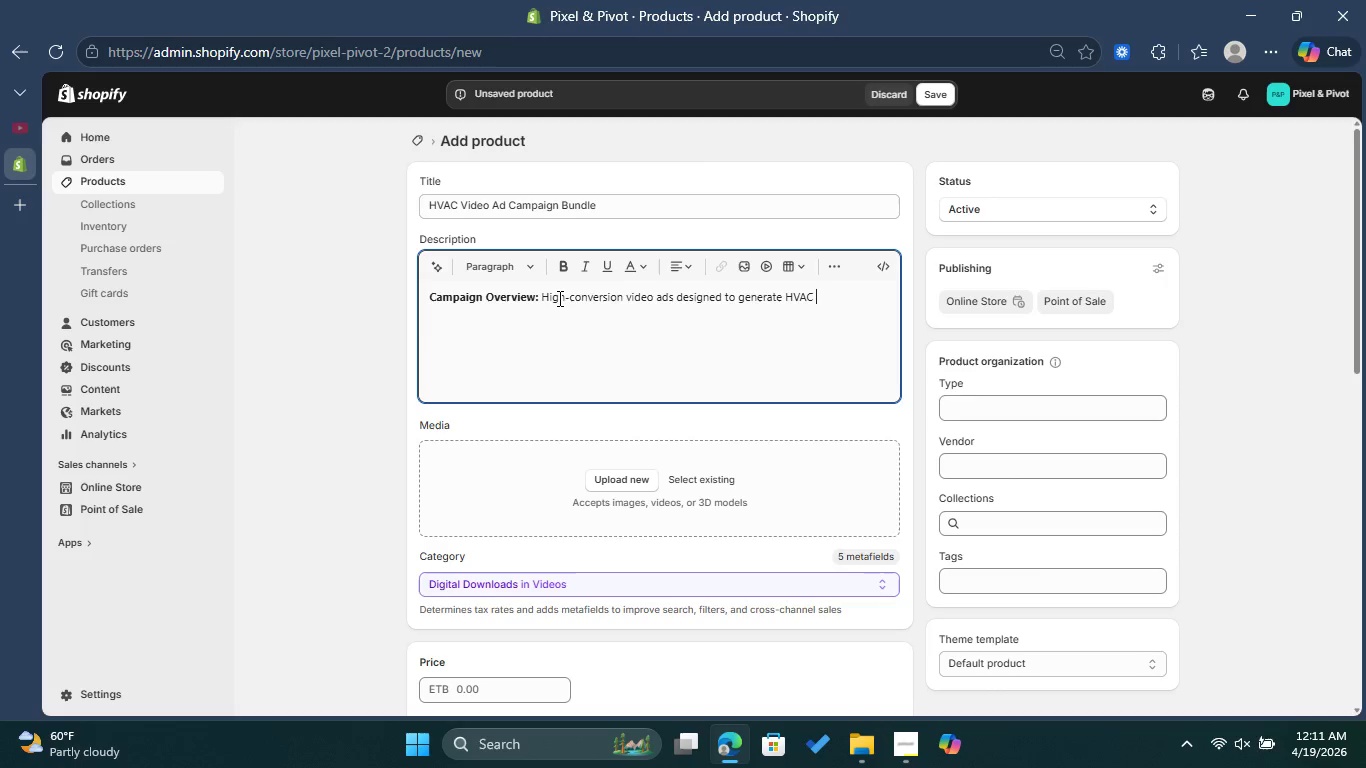 
type(servu)
key(Backspace)
type(ice leads consistantly.)
 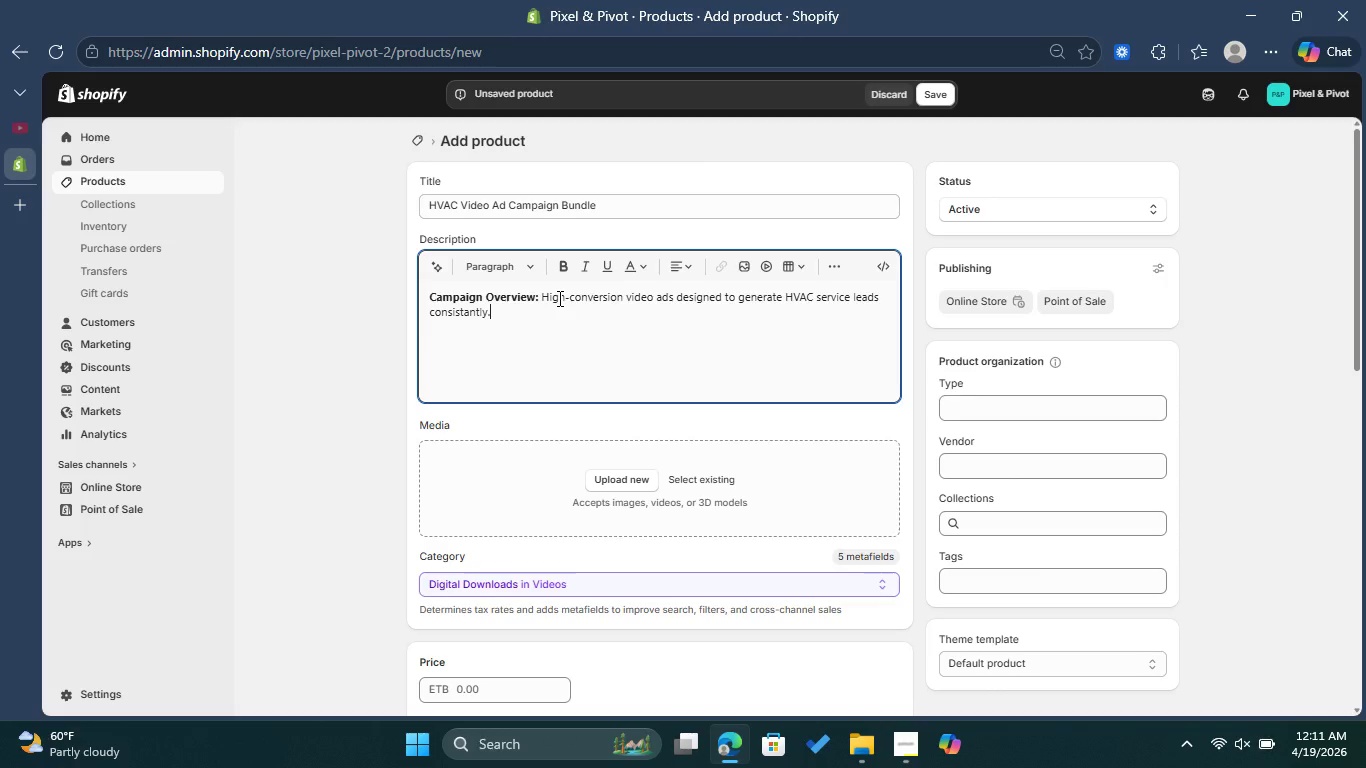 
key(Enter)
 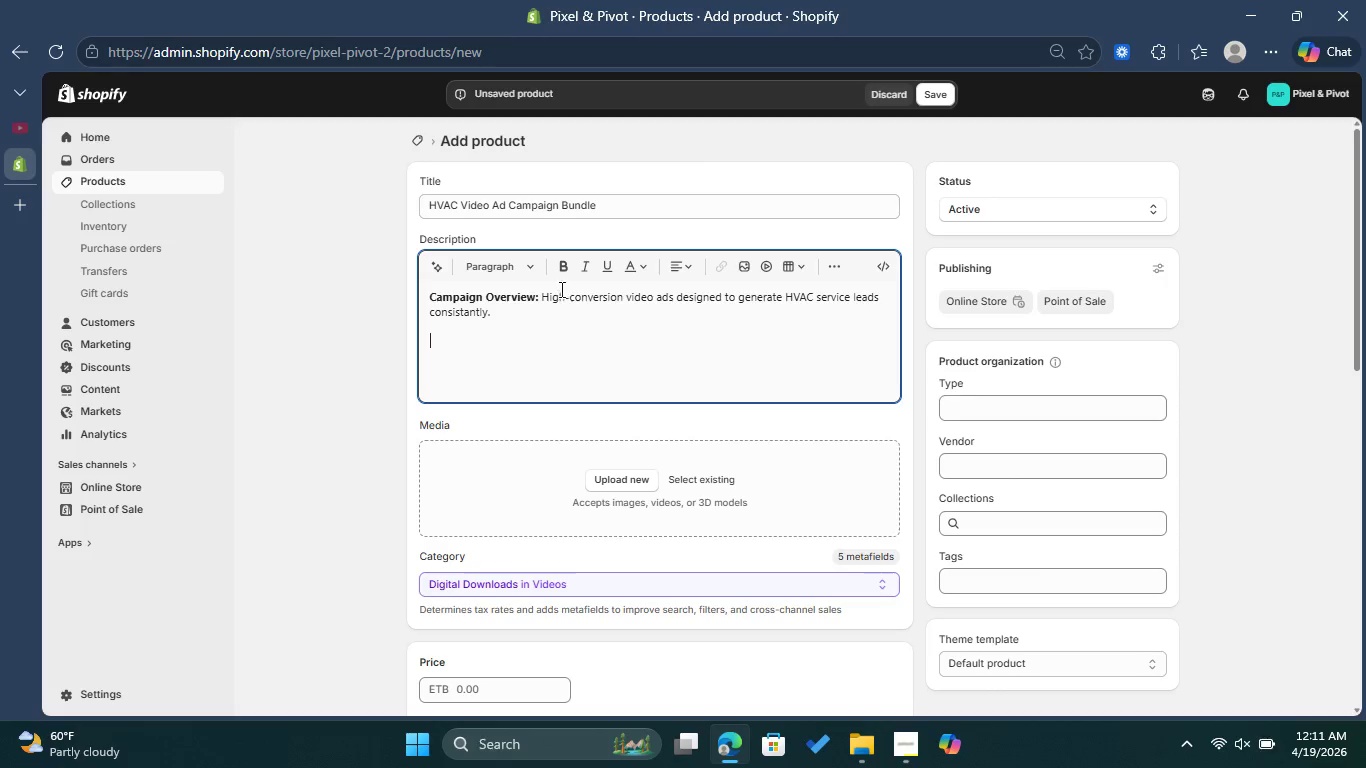 
left_click([565, 272])
 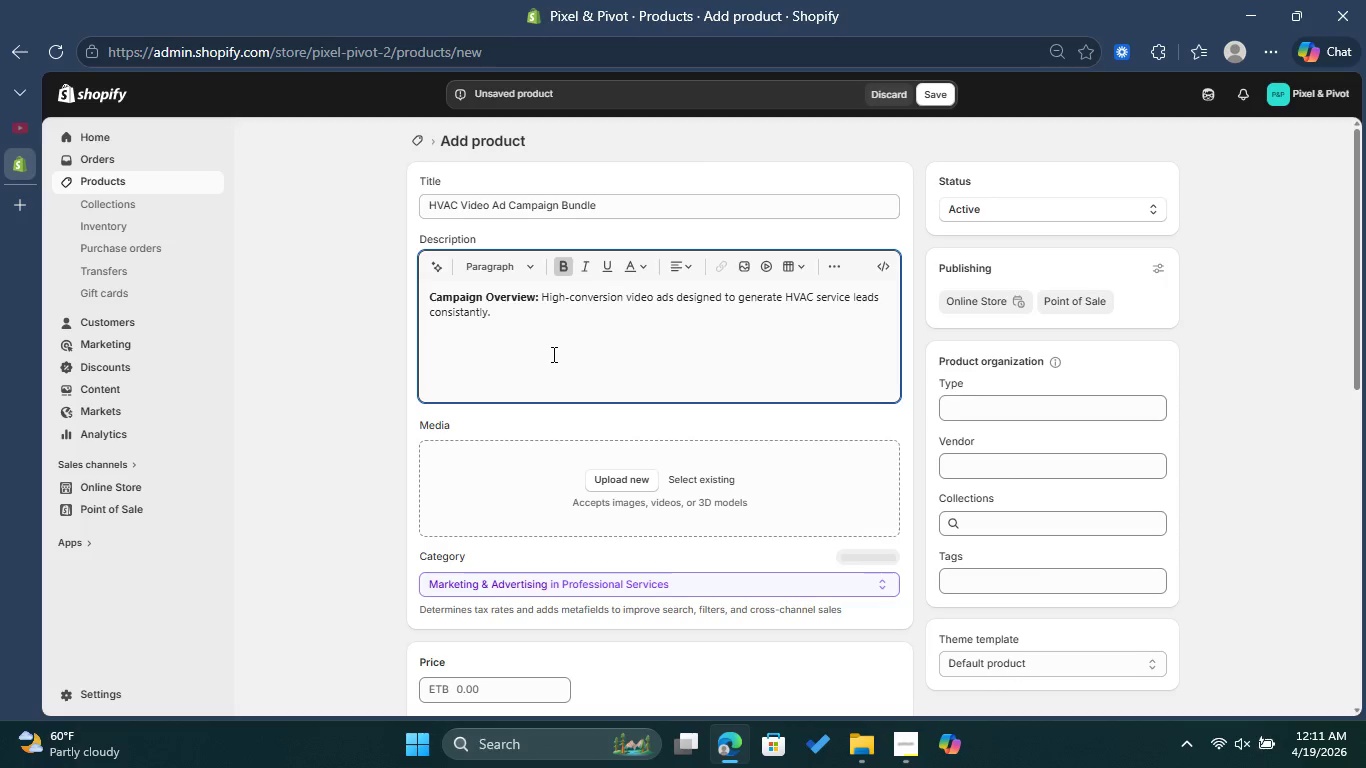 
wait(5.67)
 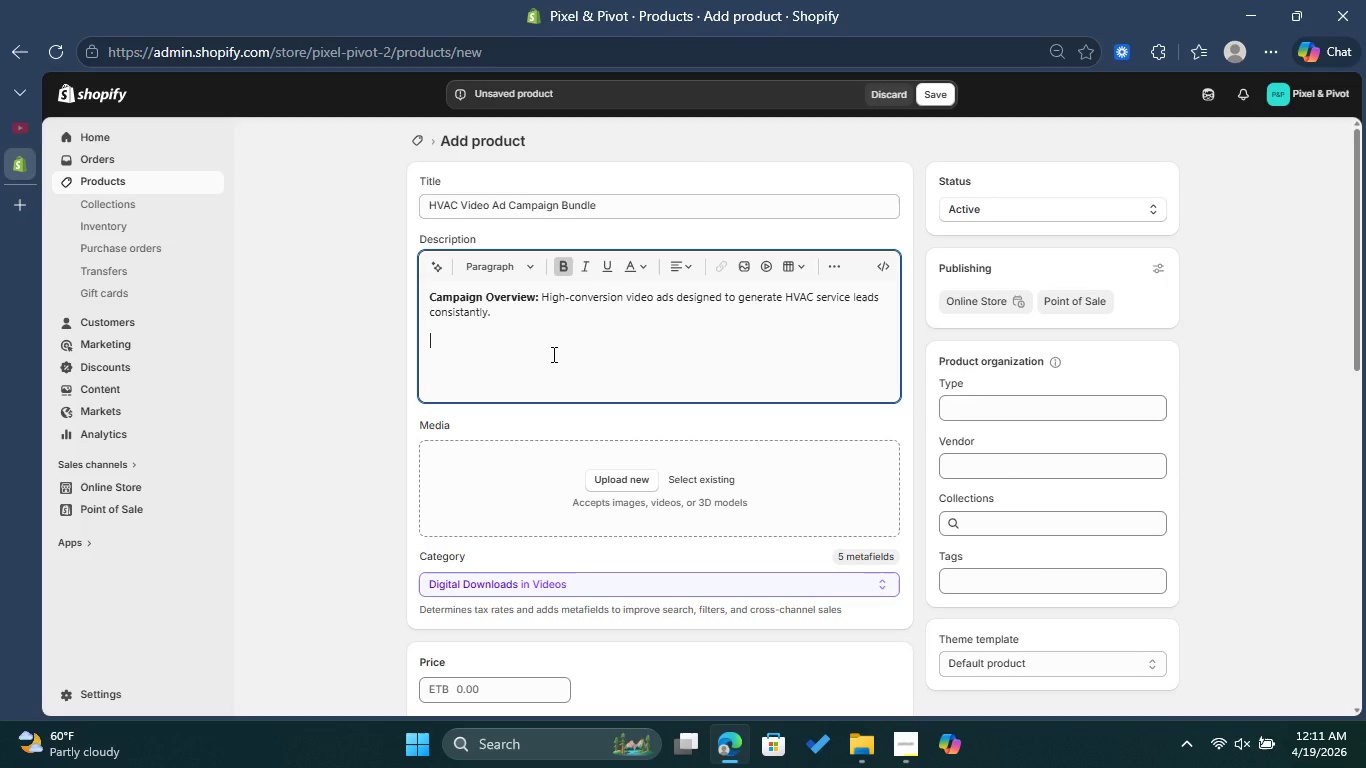 
type(What's )
 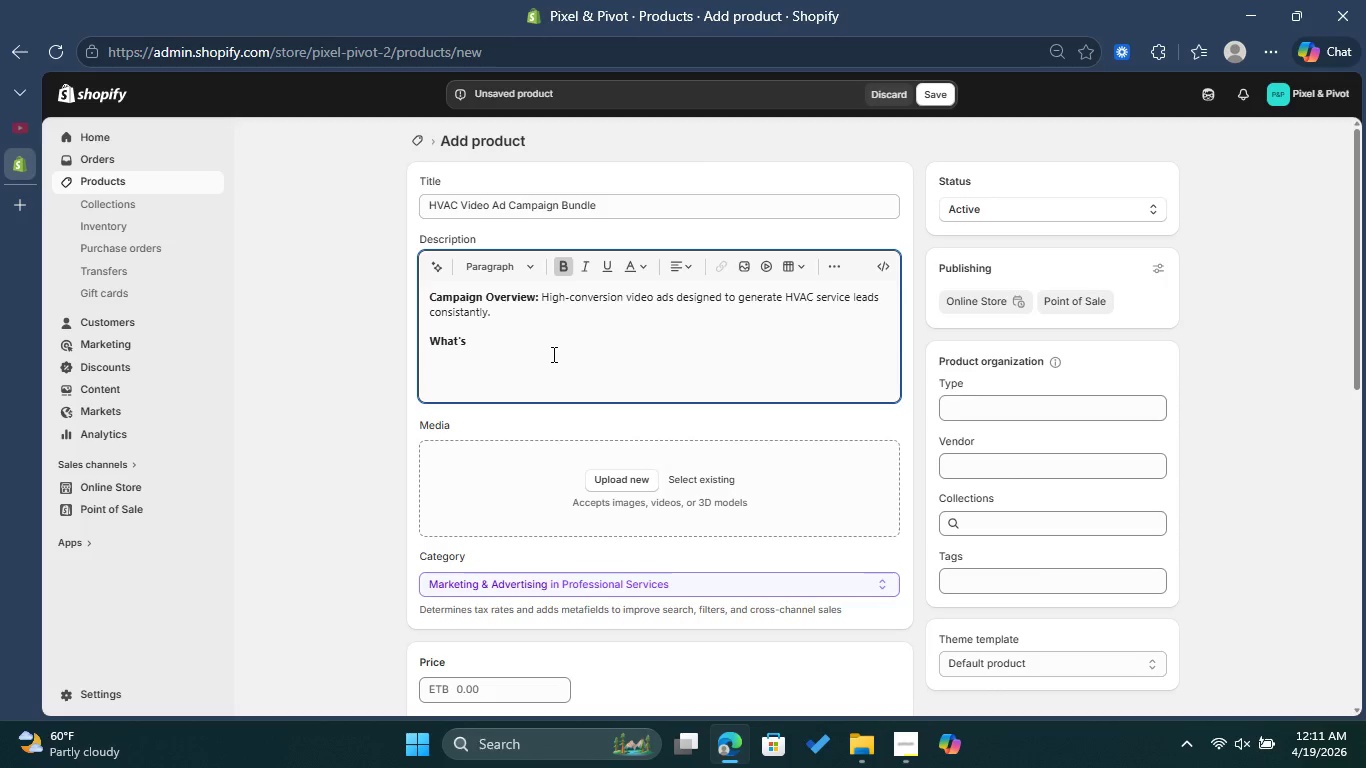 
type(Included)
 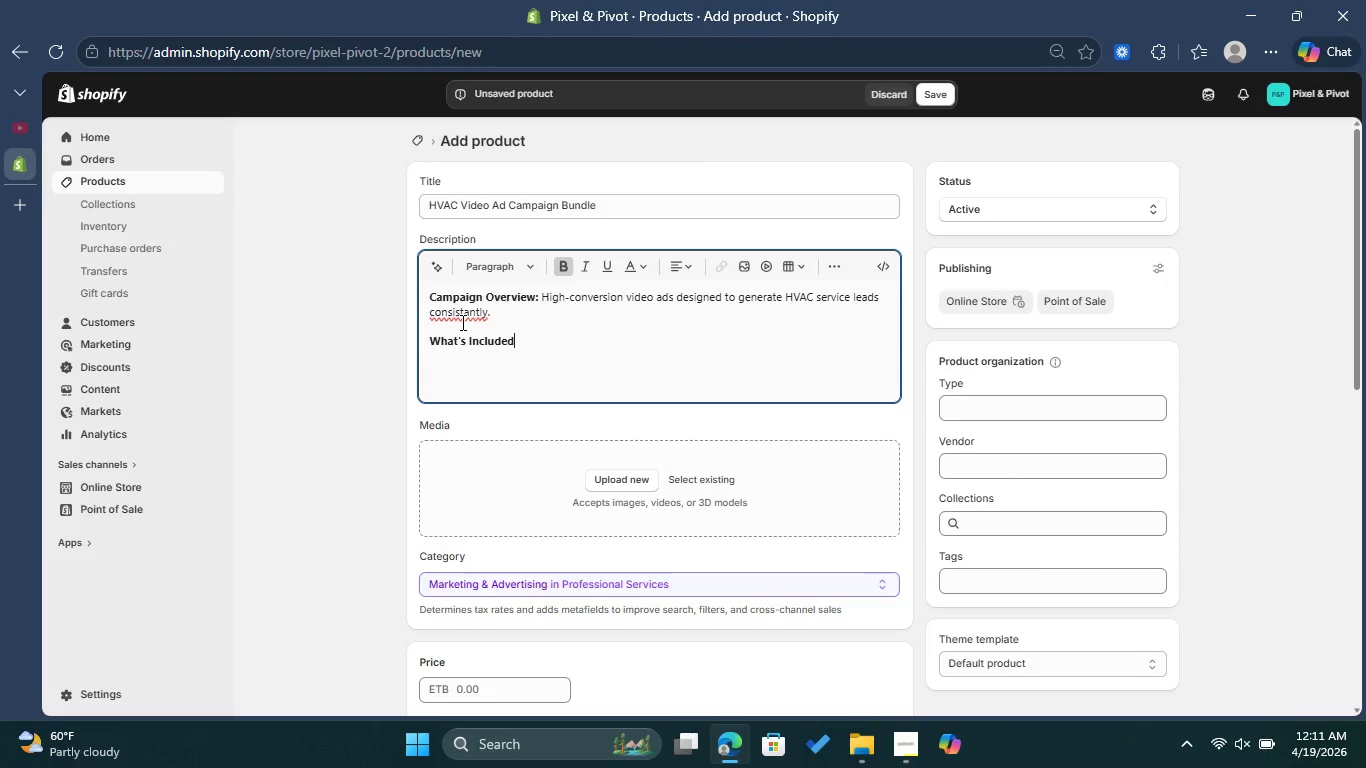 
left_click([462, 305])
 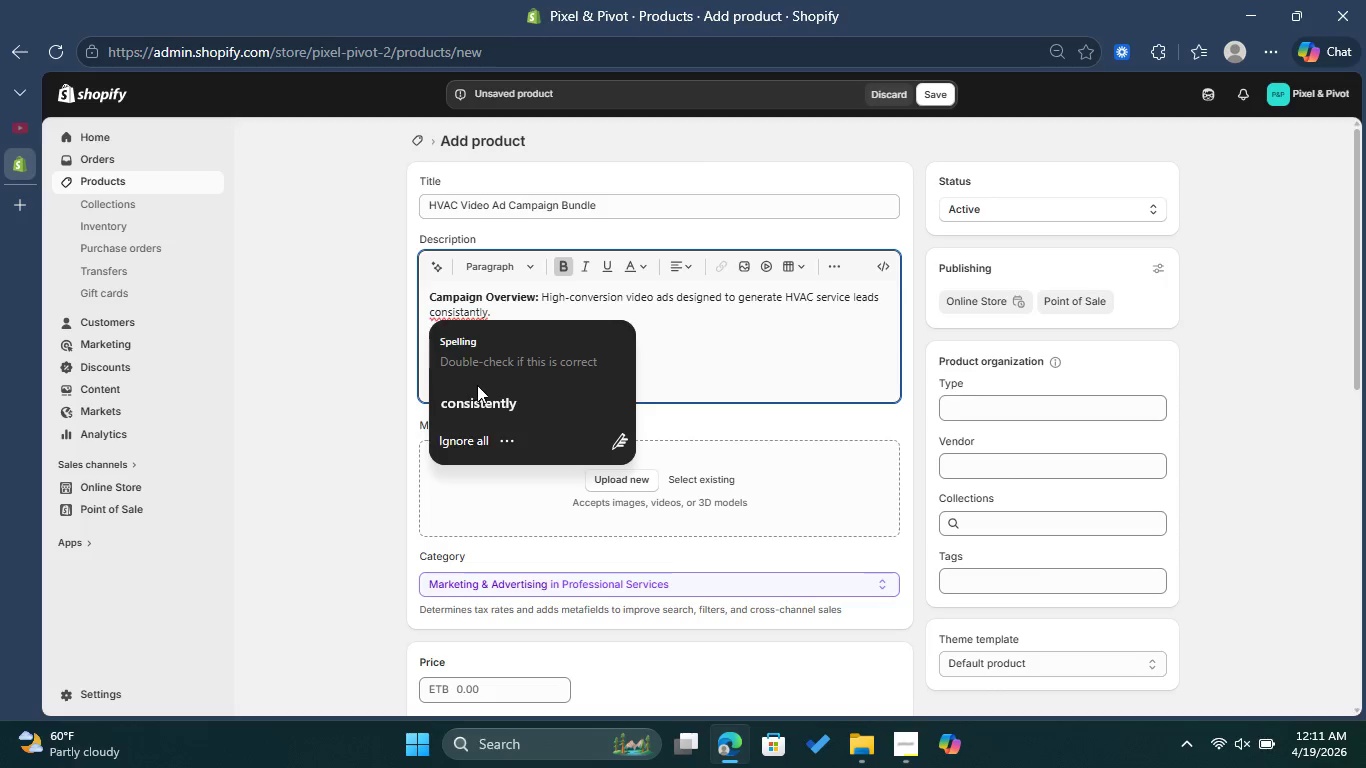 
left_click([481, 389])
 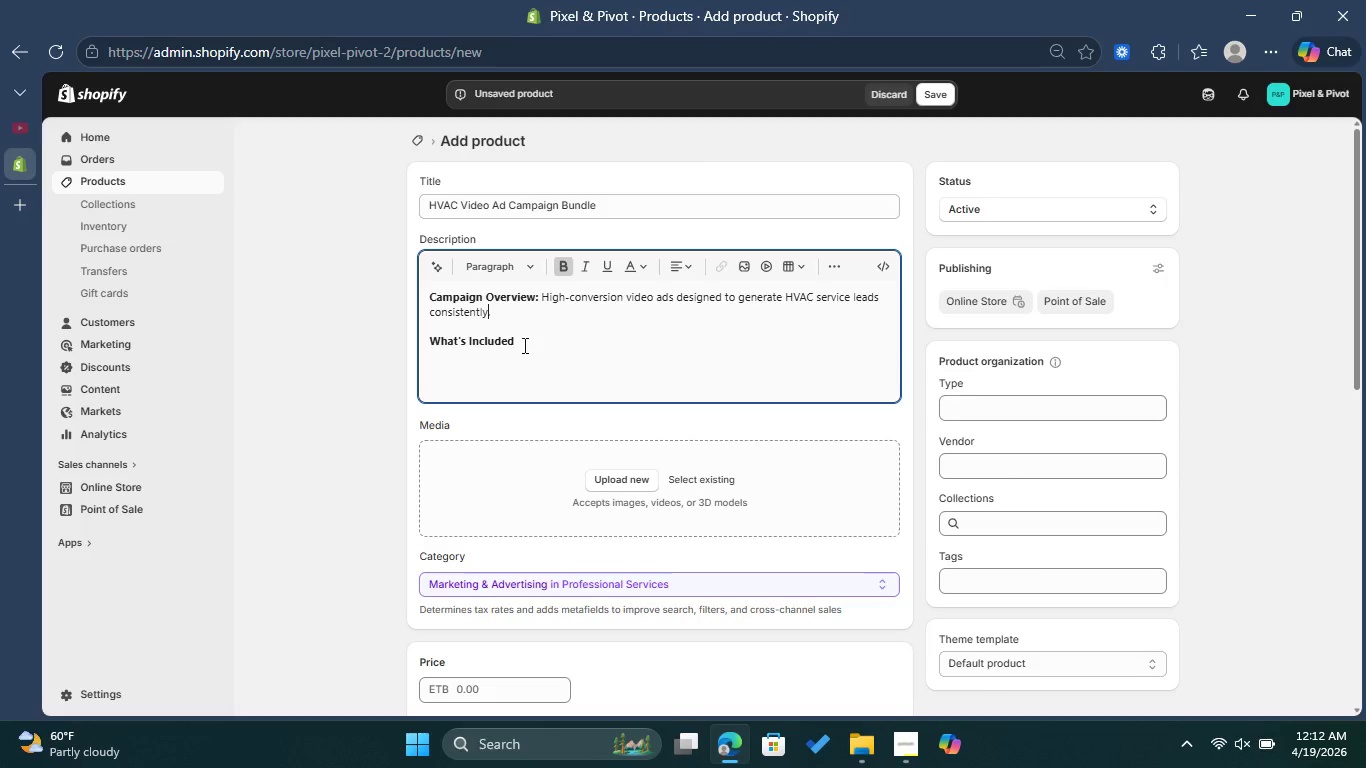 
left_click([523, 344])
 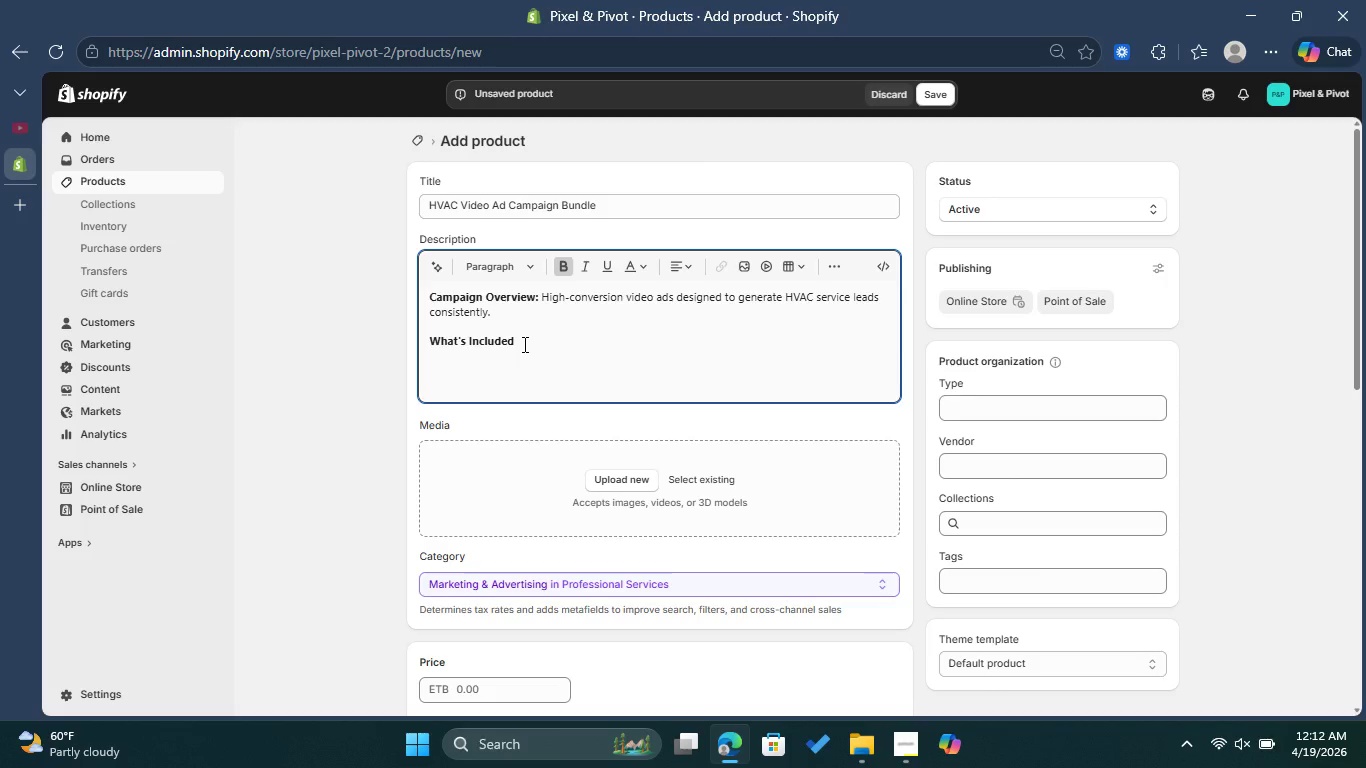 
key(Shift+Semicolon)
 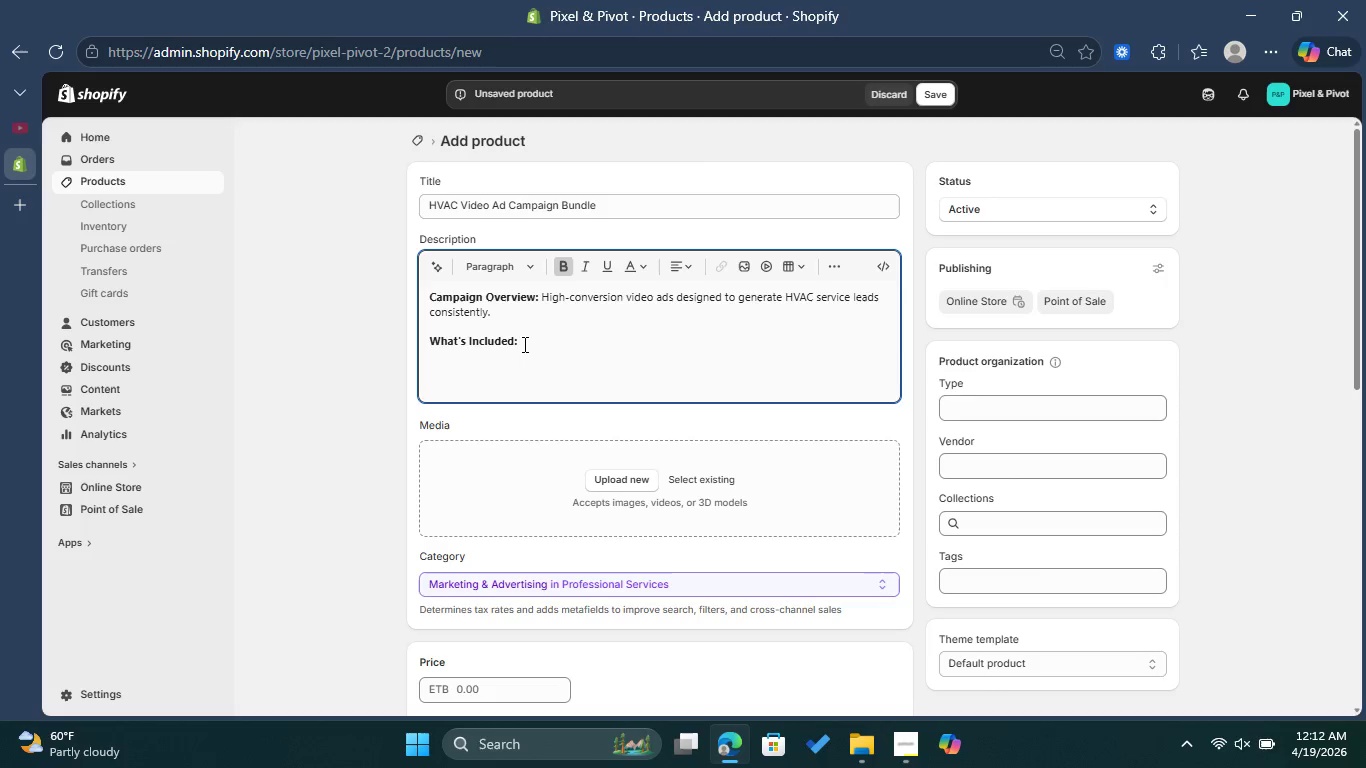 
key(Space)
 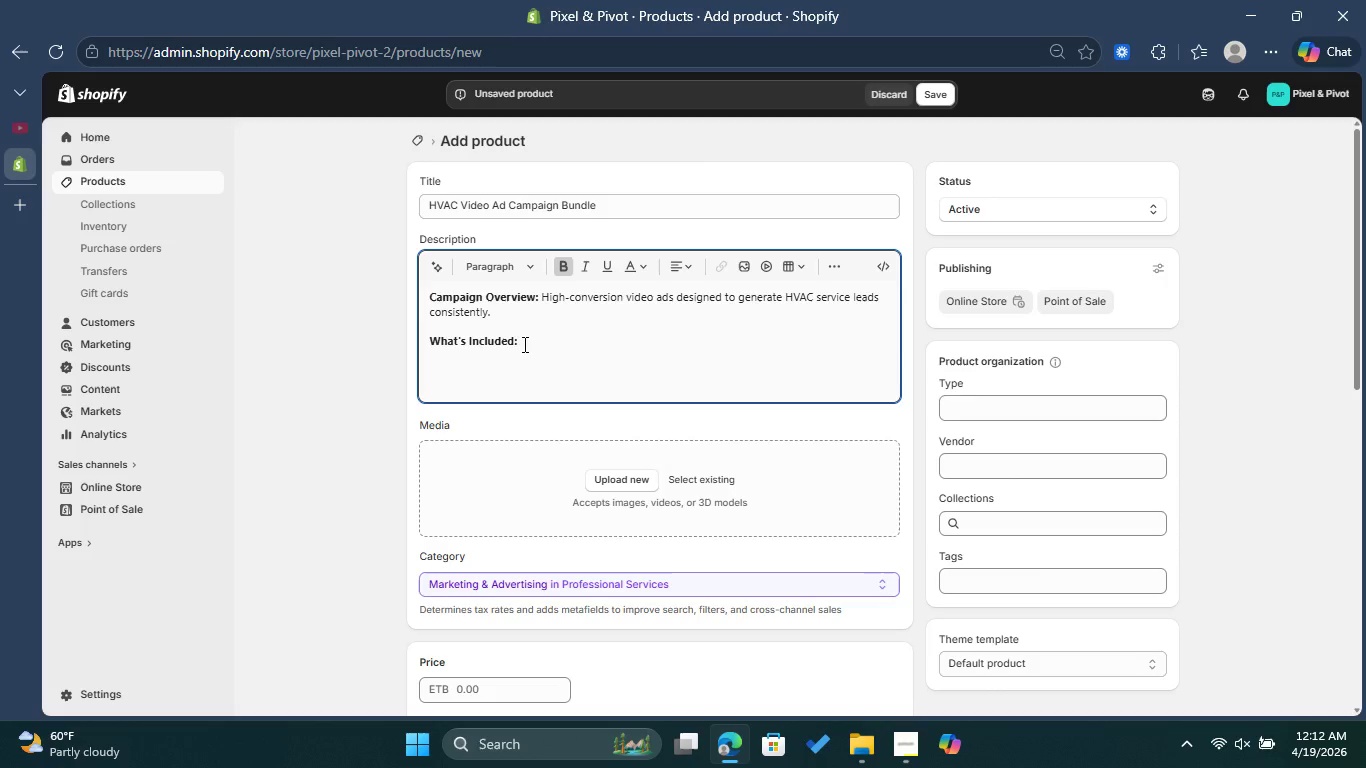 
wait(5.47)
 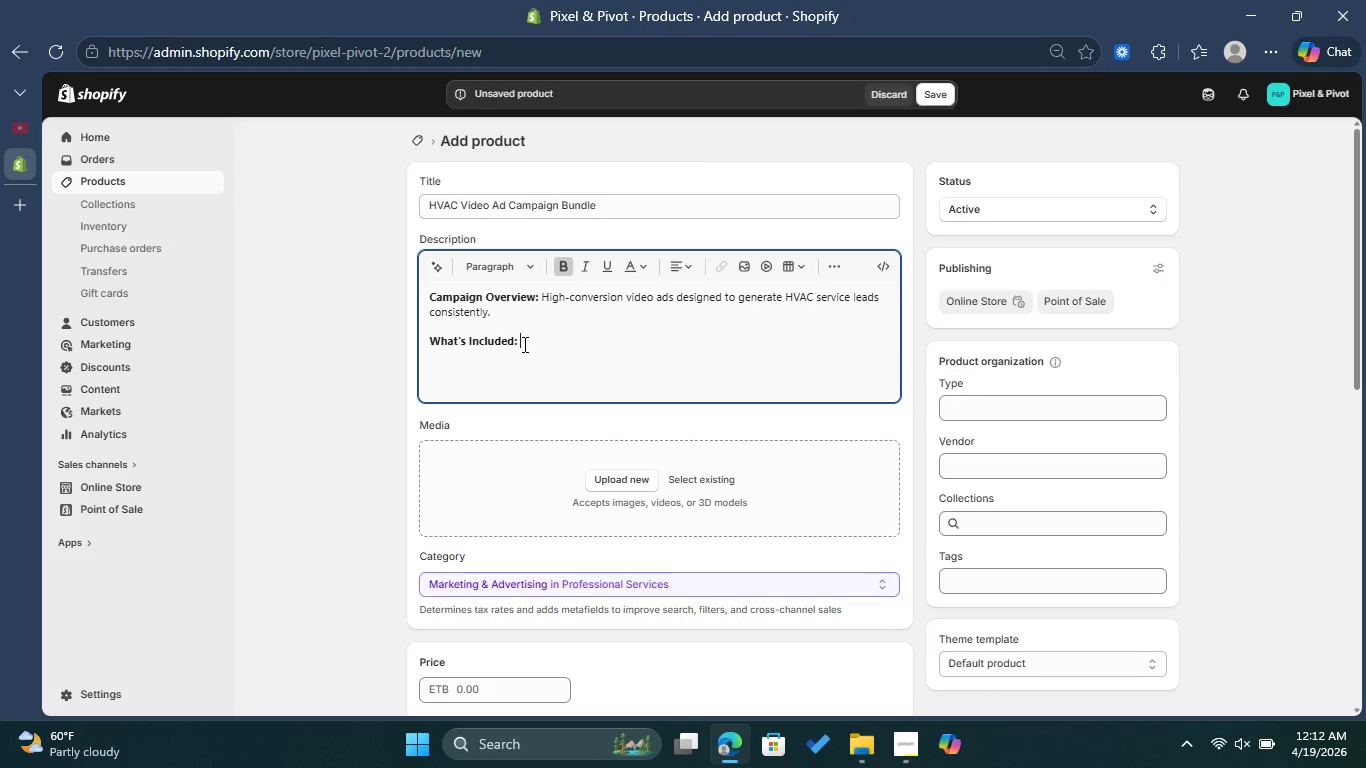 
key(Enter)
 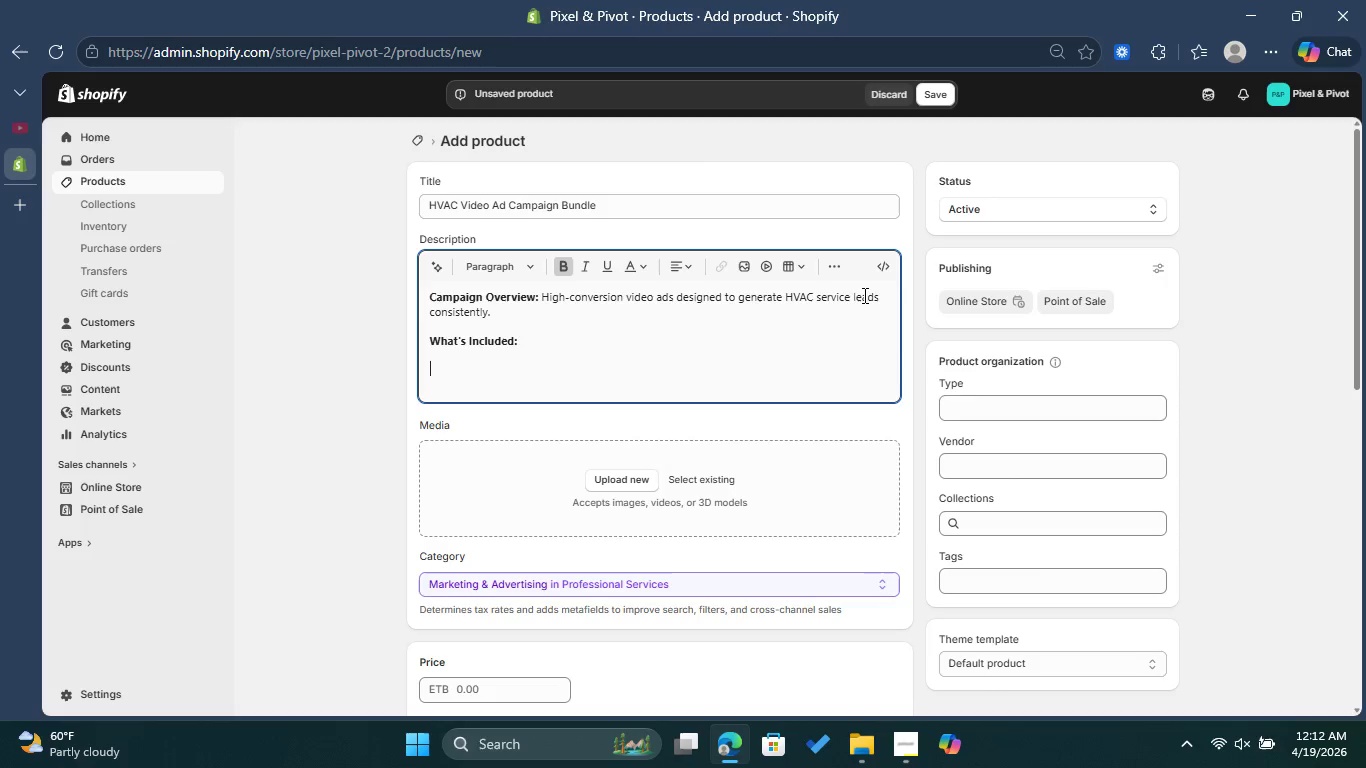 
left_click([835, 269])
 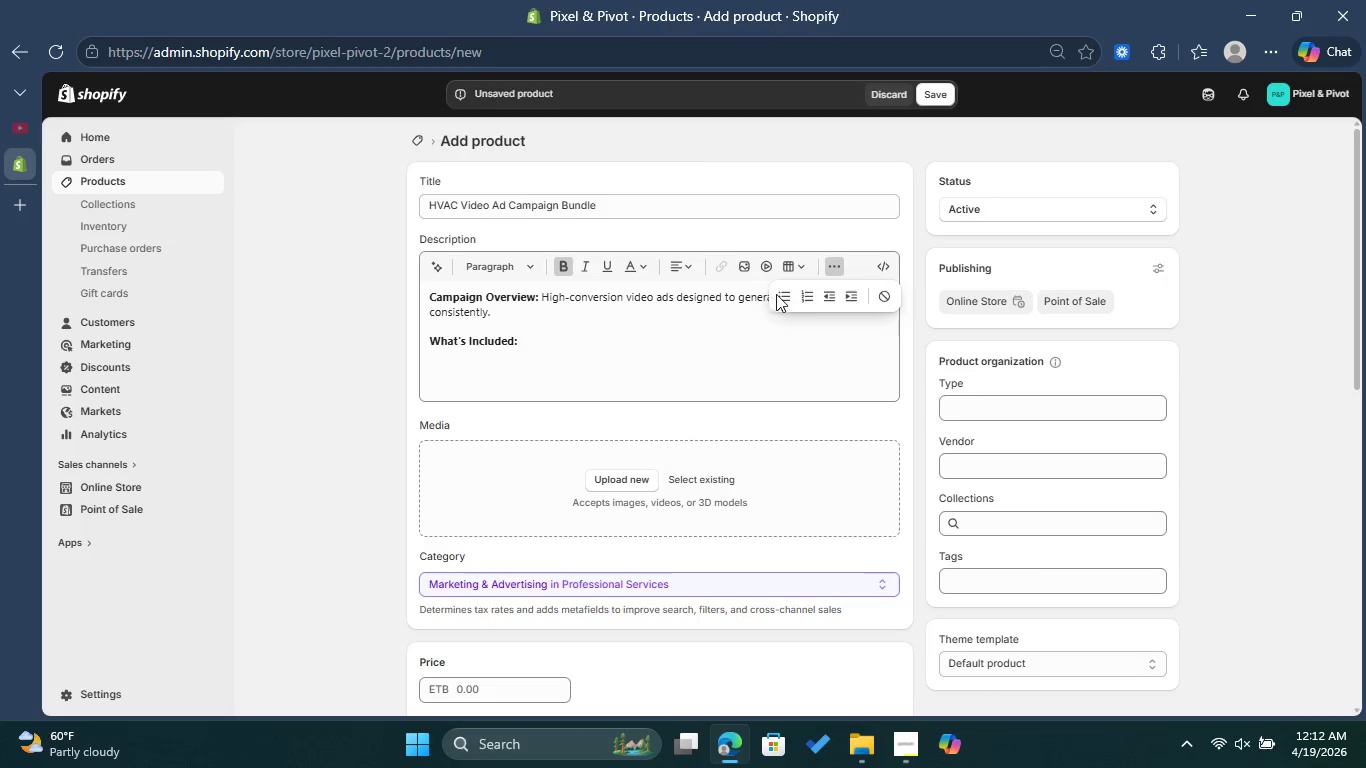 
left_click([778, 294])
 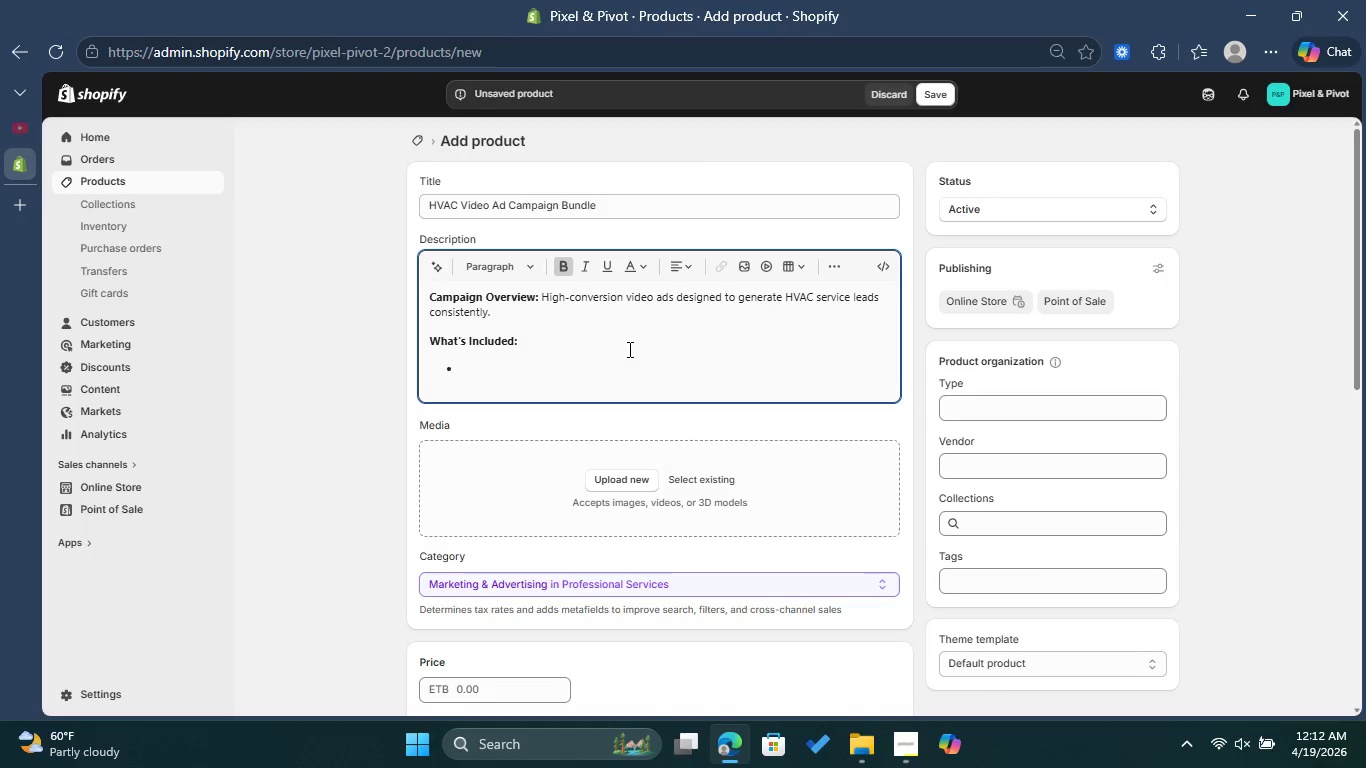 
wait(5.45)
 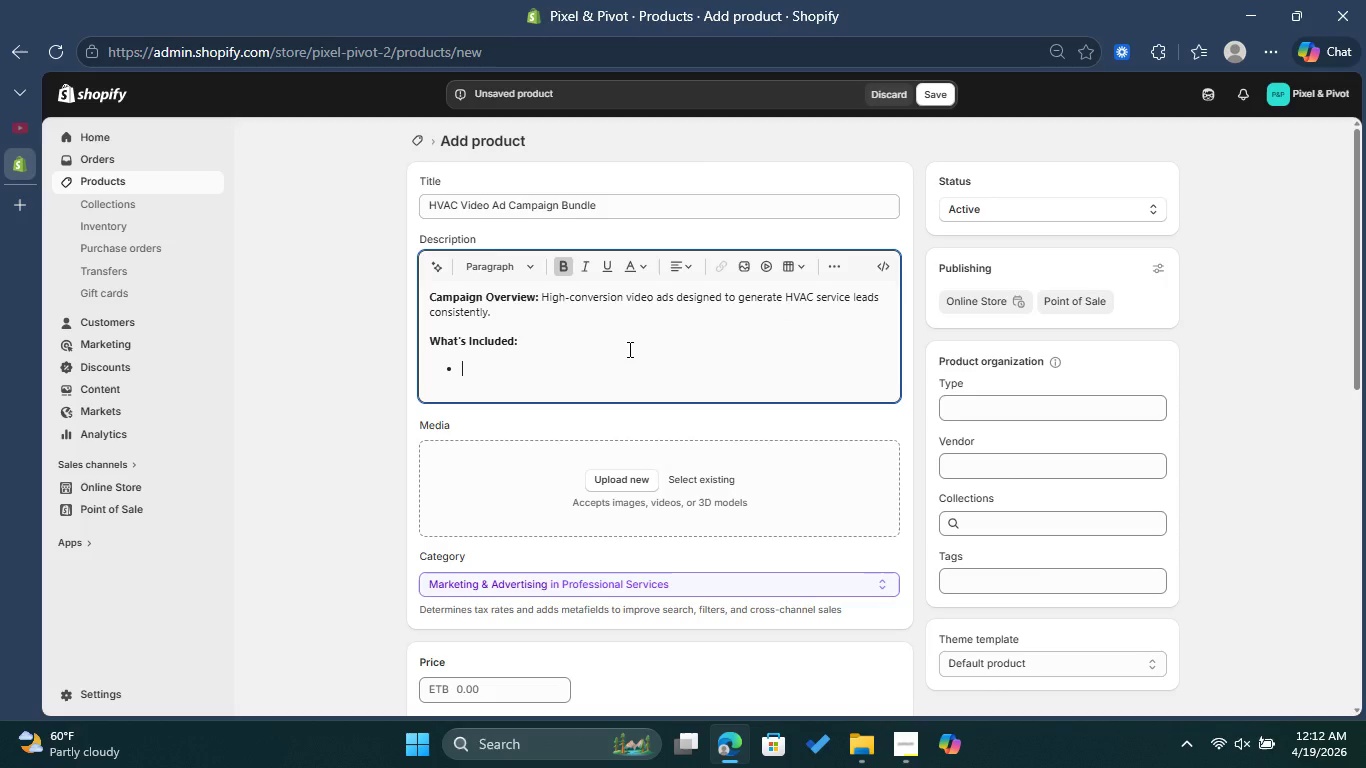 
type(#)
key(Backspace)
type(33)
key(Backspace)
type( Video)
 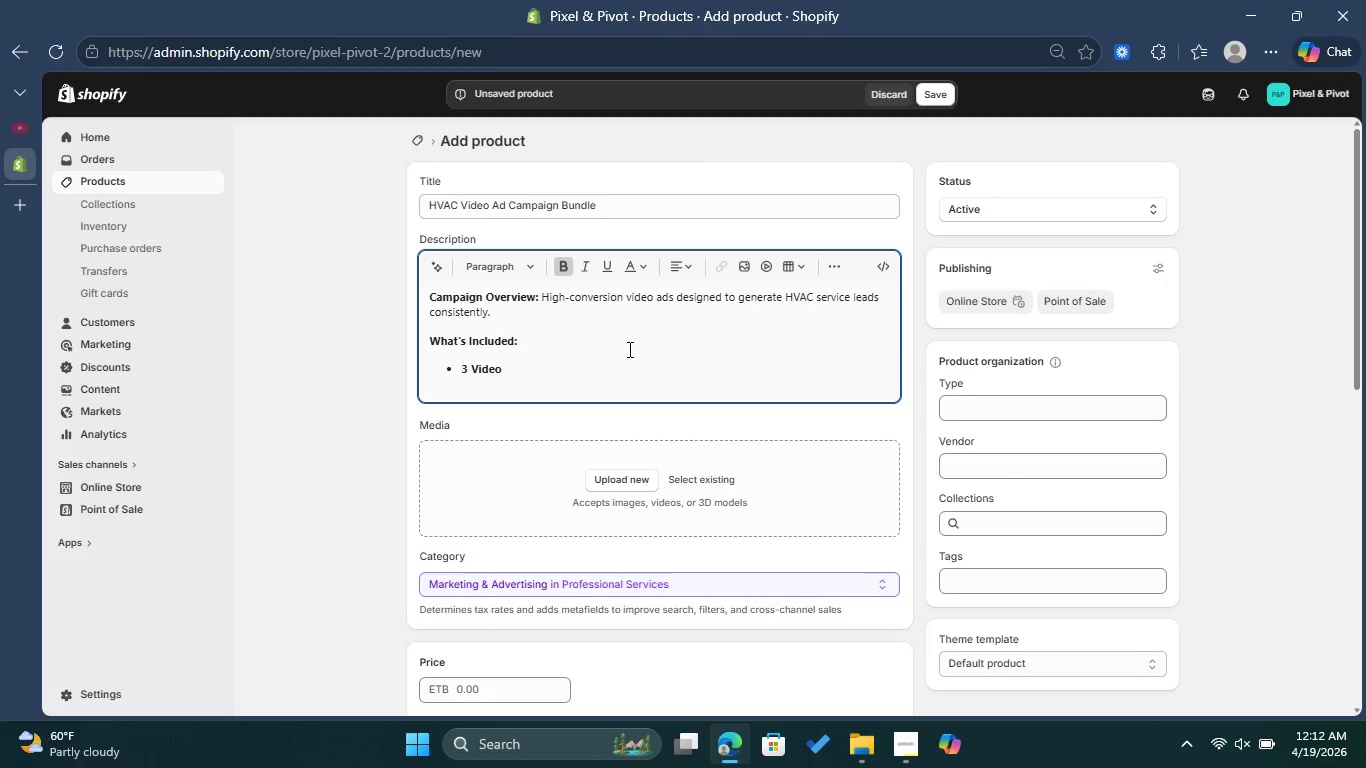 
wait(5.58)
 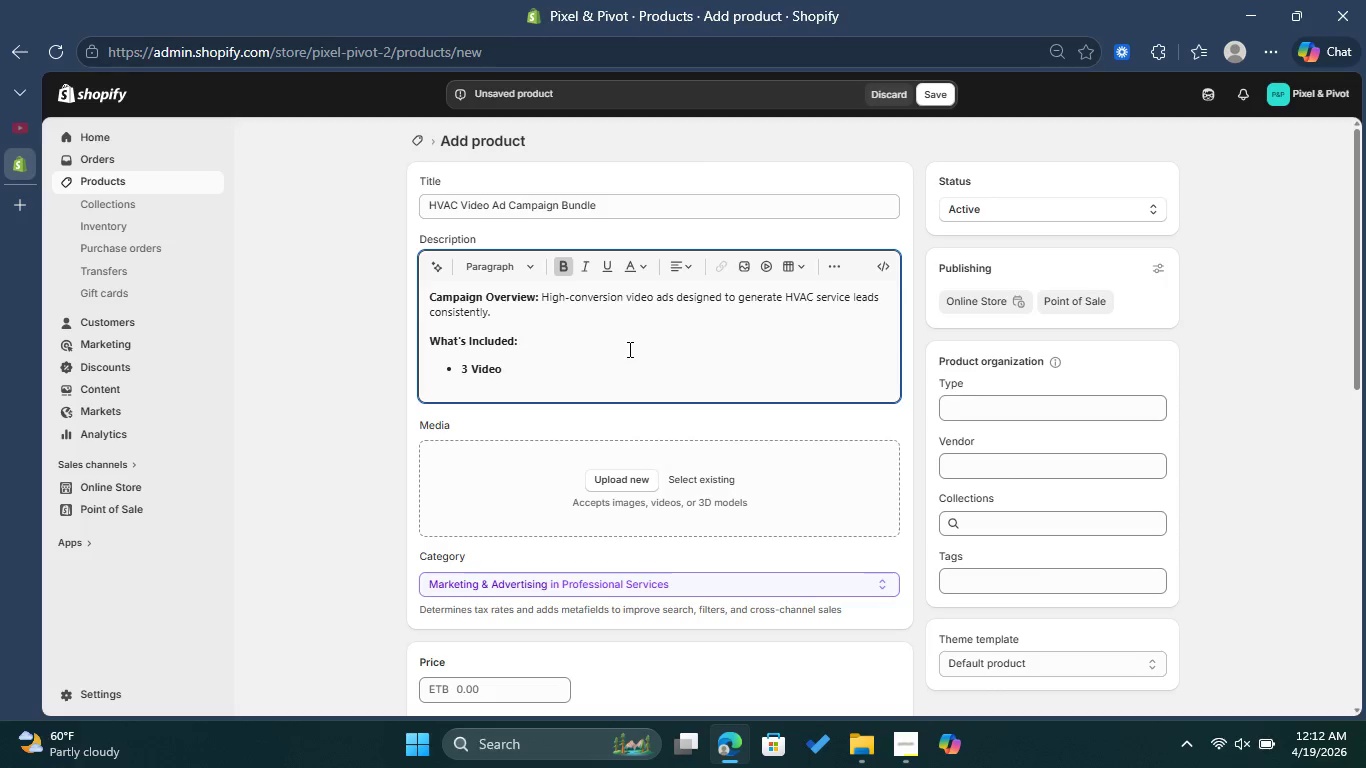 
left_click_drag(start_coordinate=[510, 366], to_coordinate=[464, 361])
 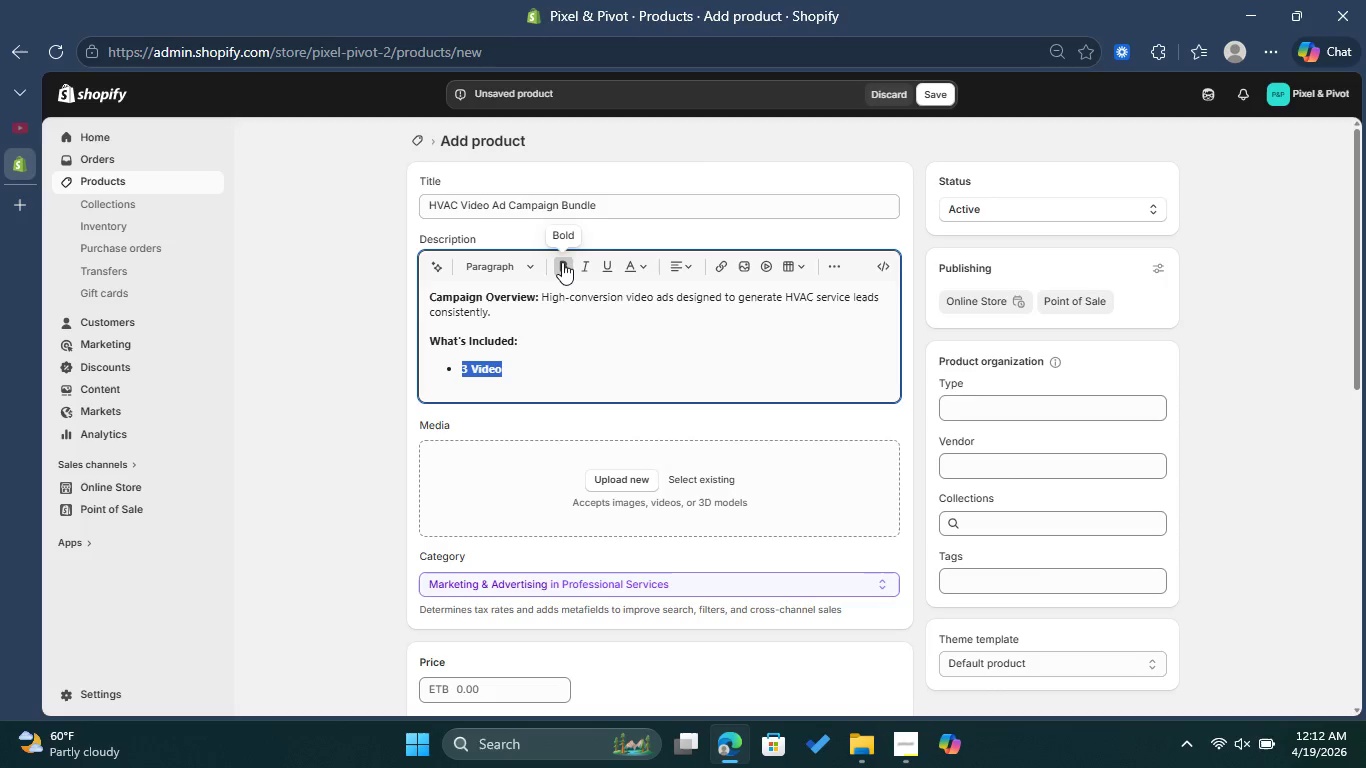 
left_click([565, 262])
 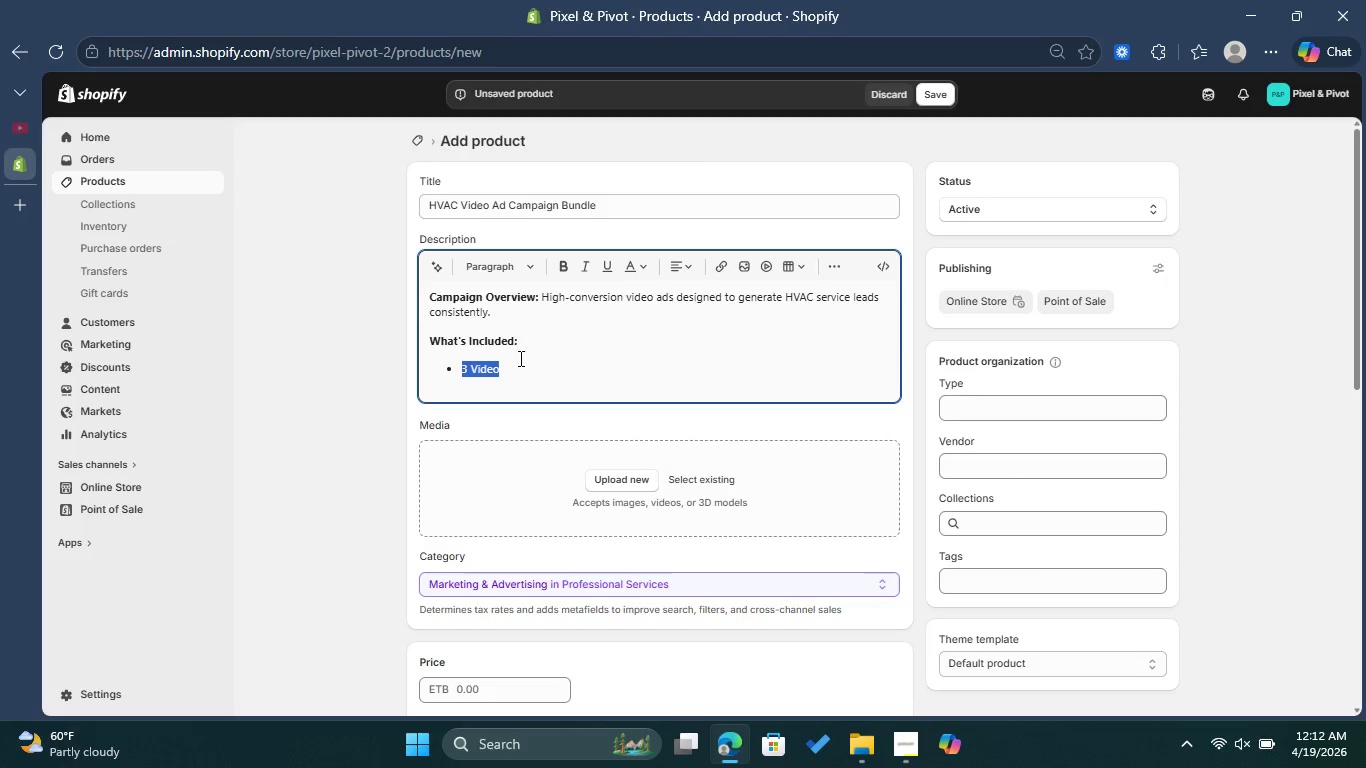 
left_click([518, 361])
 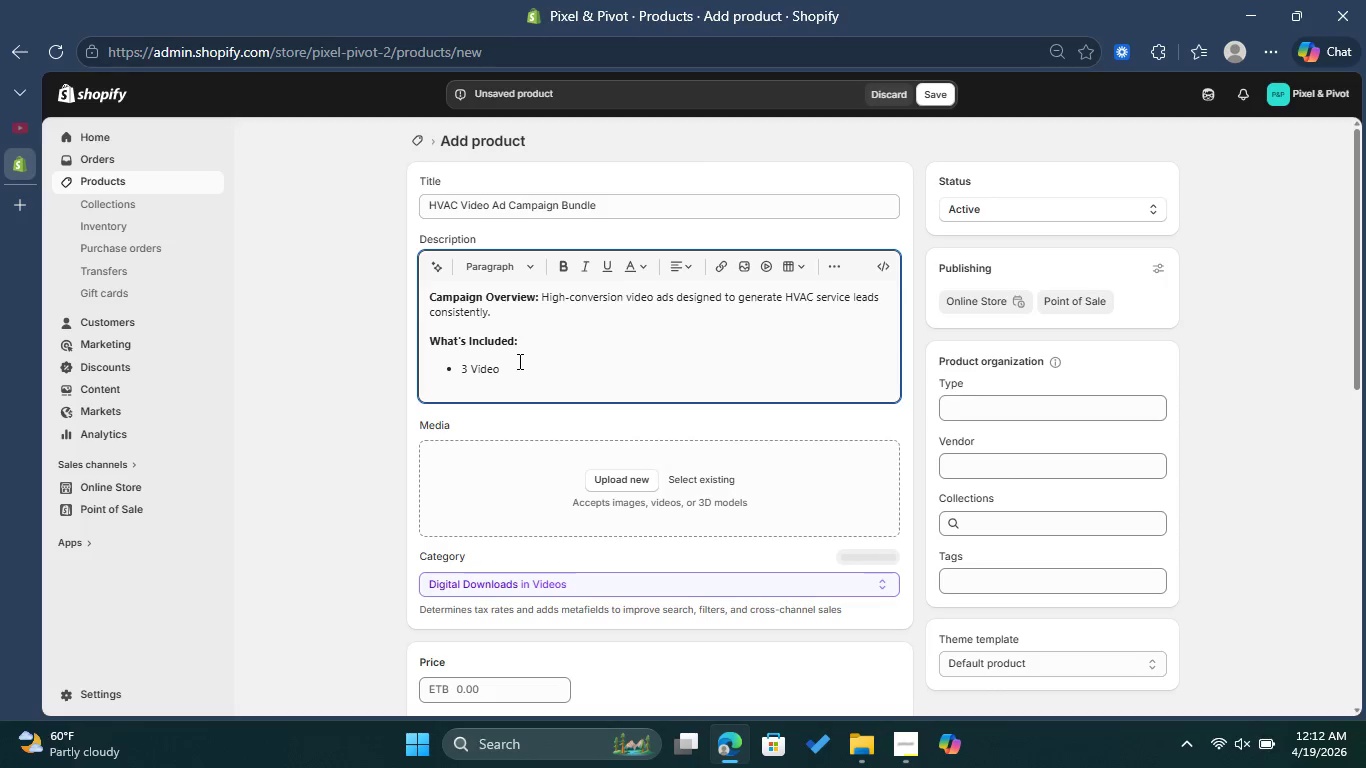 
type( Ad Creatives )
 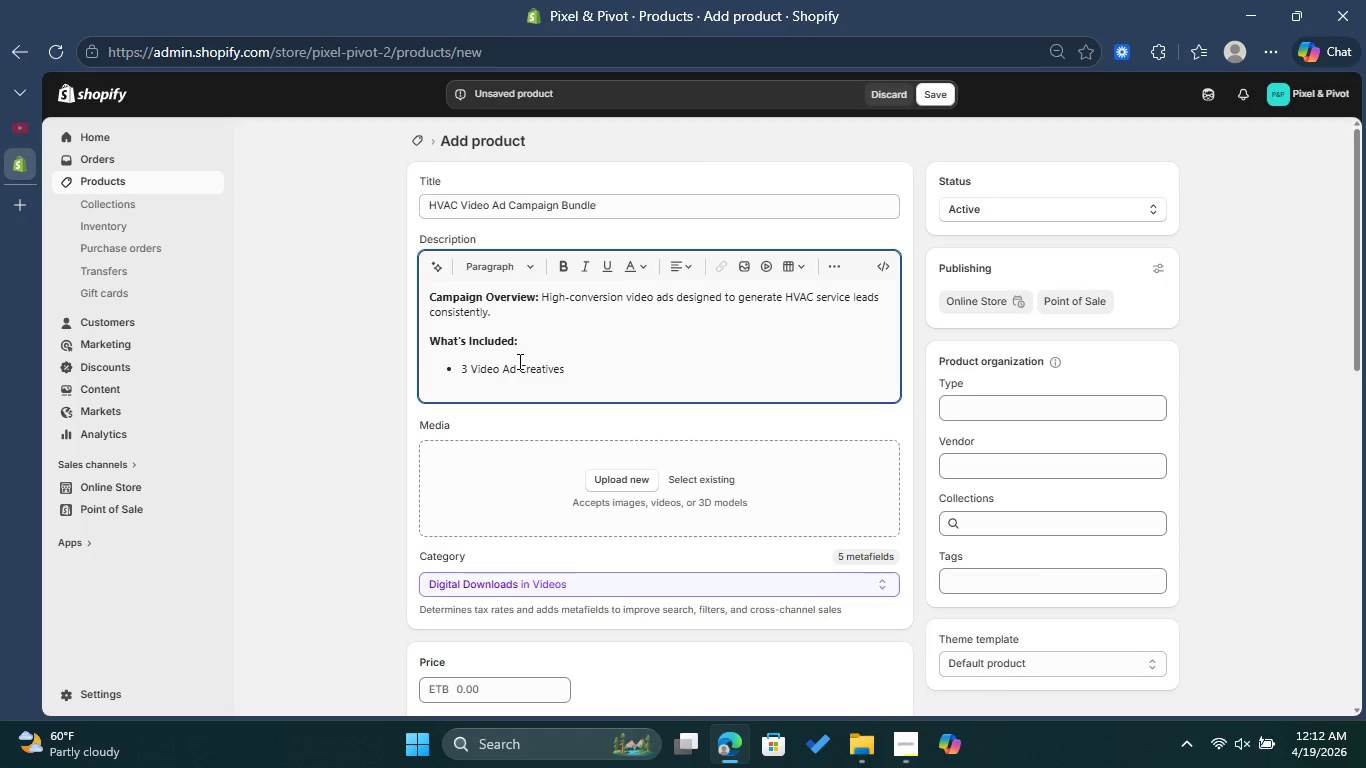 
key(Enter)
 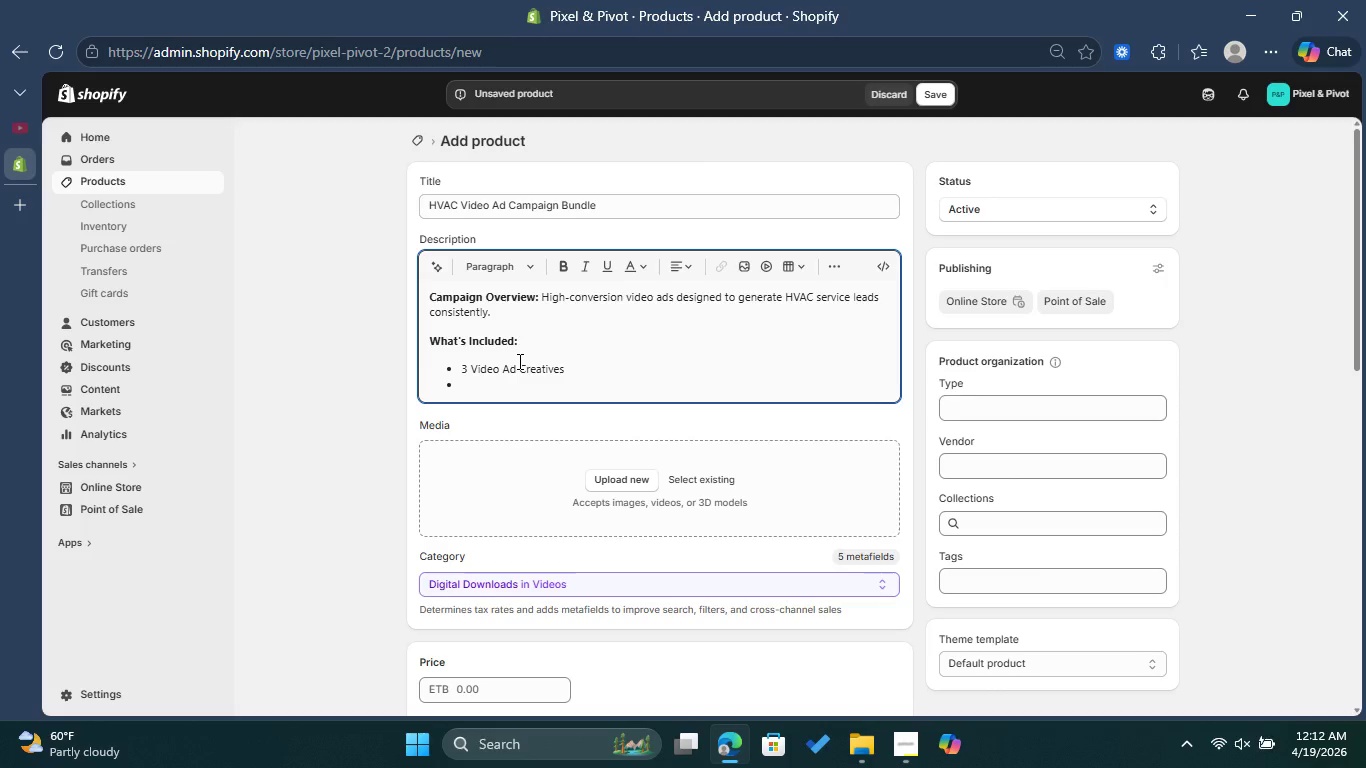 
type(Email Templates )
 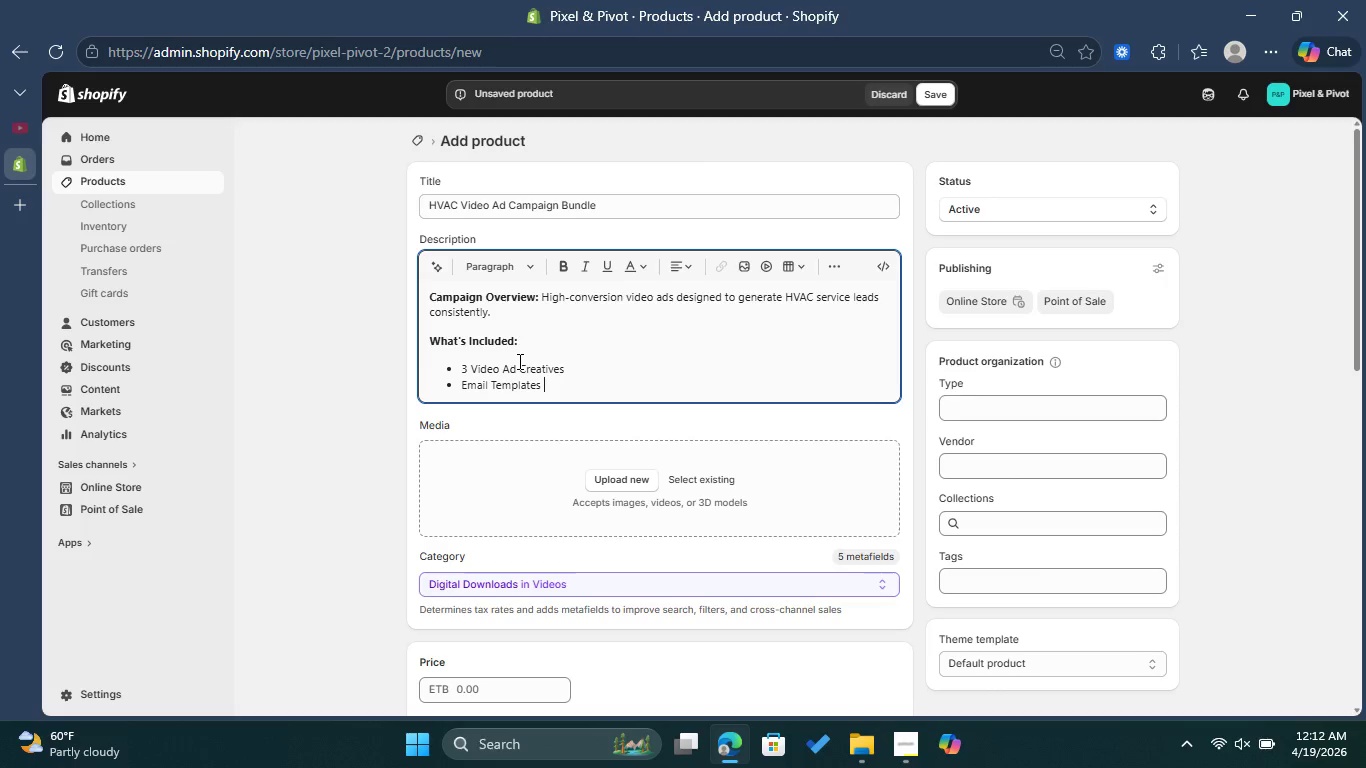 
key(Enter)
 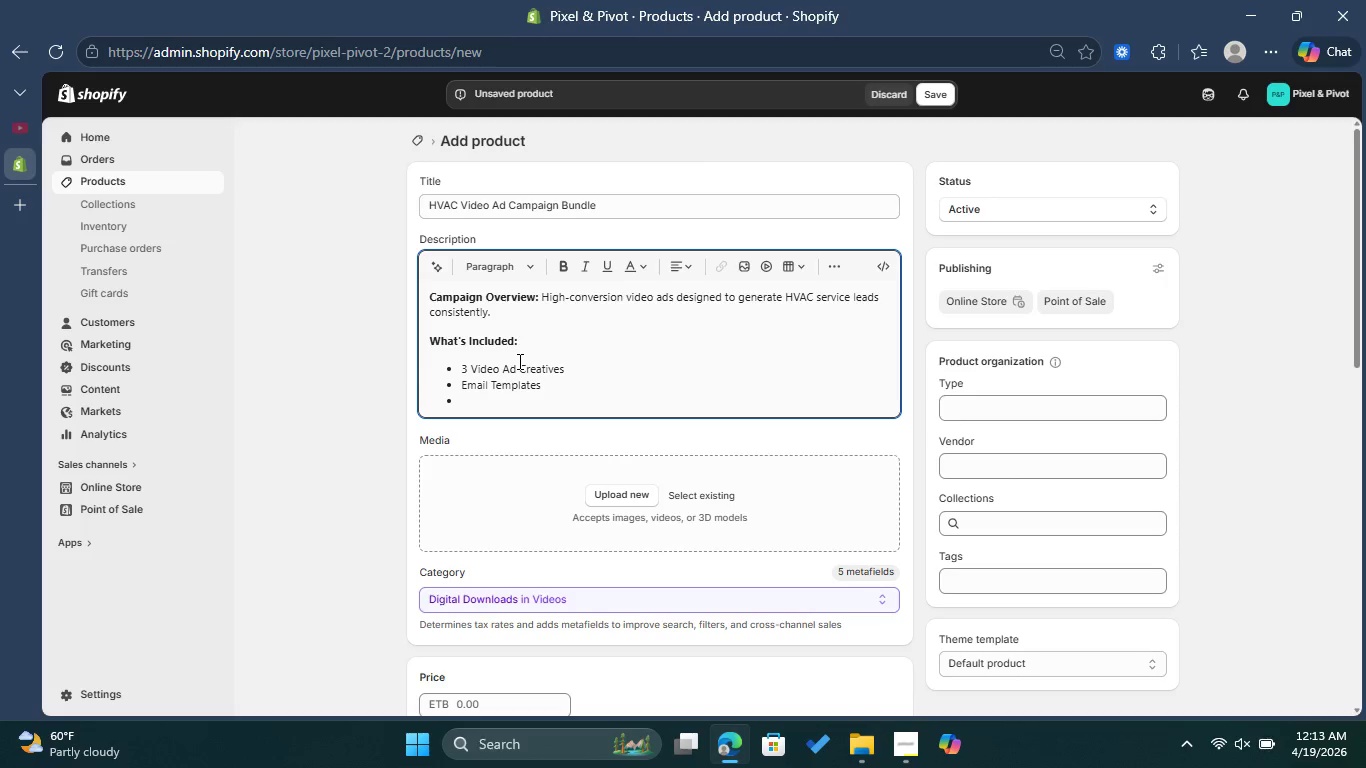 
type(Landing page)
key(Backspace)
key(Backspace)
key(Backspace)
key(Backspace)
 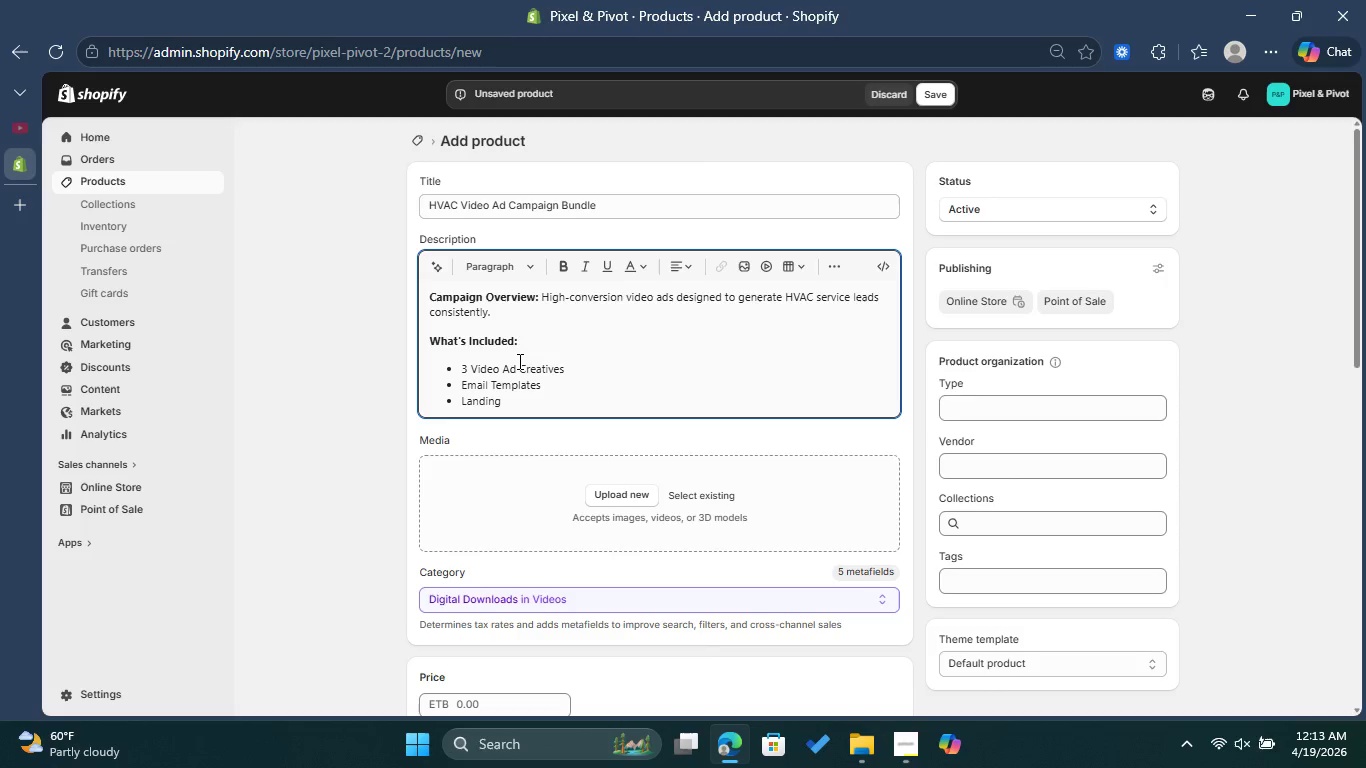 
type(Page Wireframe )
 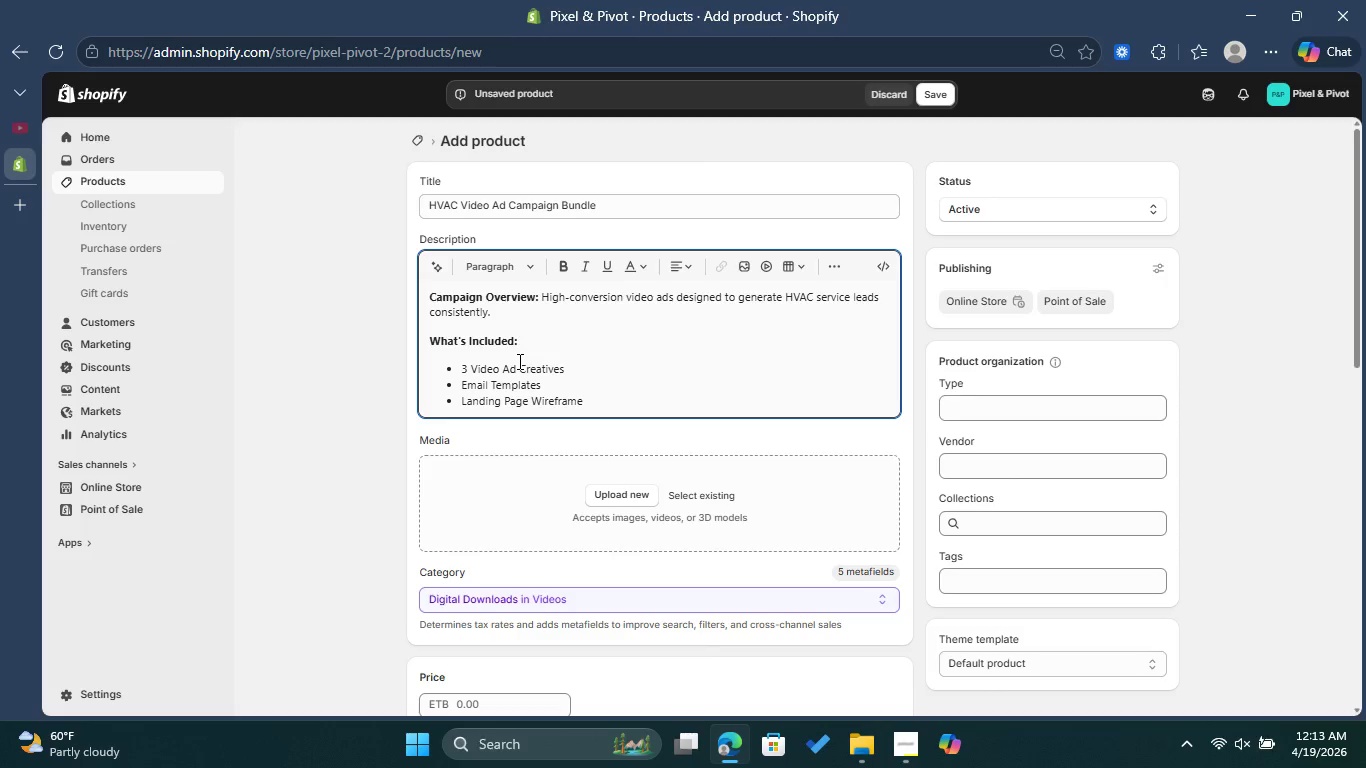 
wait(5.36)
 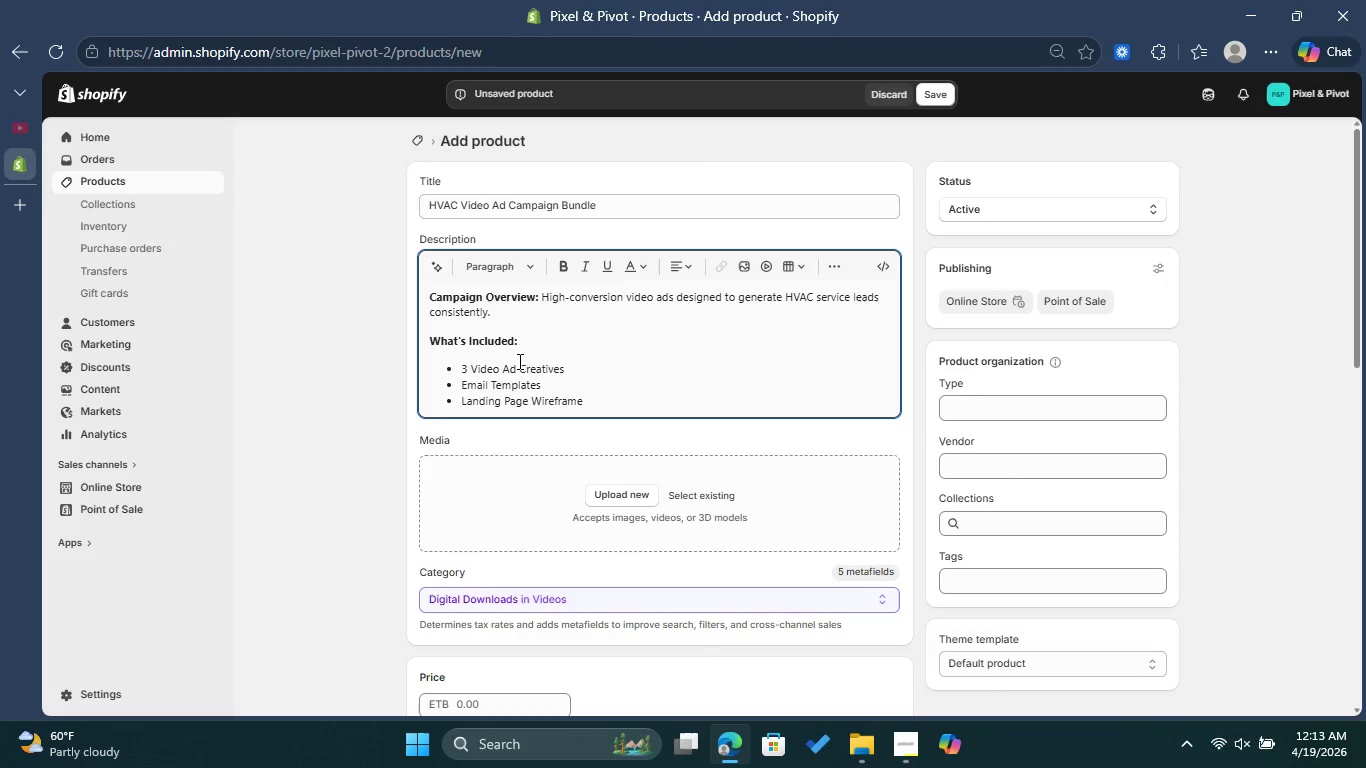 
key(Enter)
 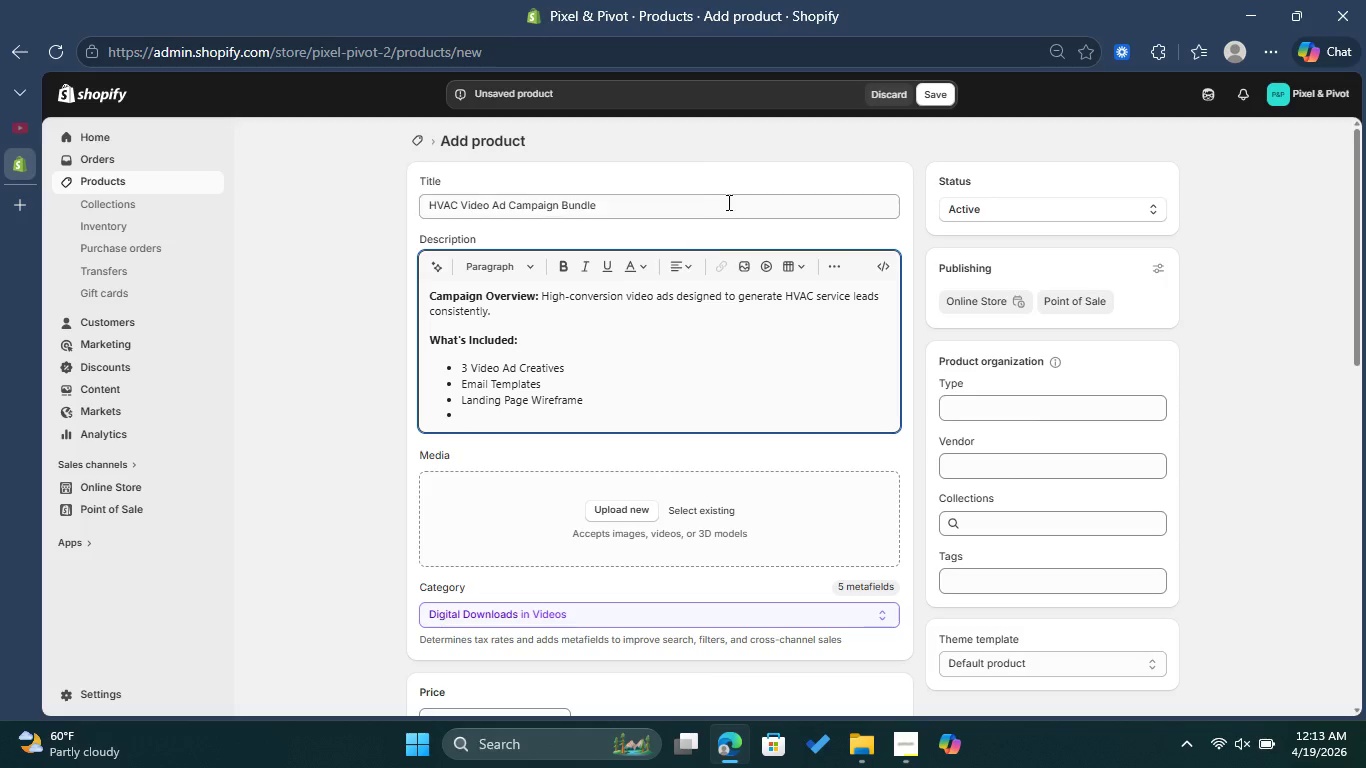 
left_click([837, 265])
 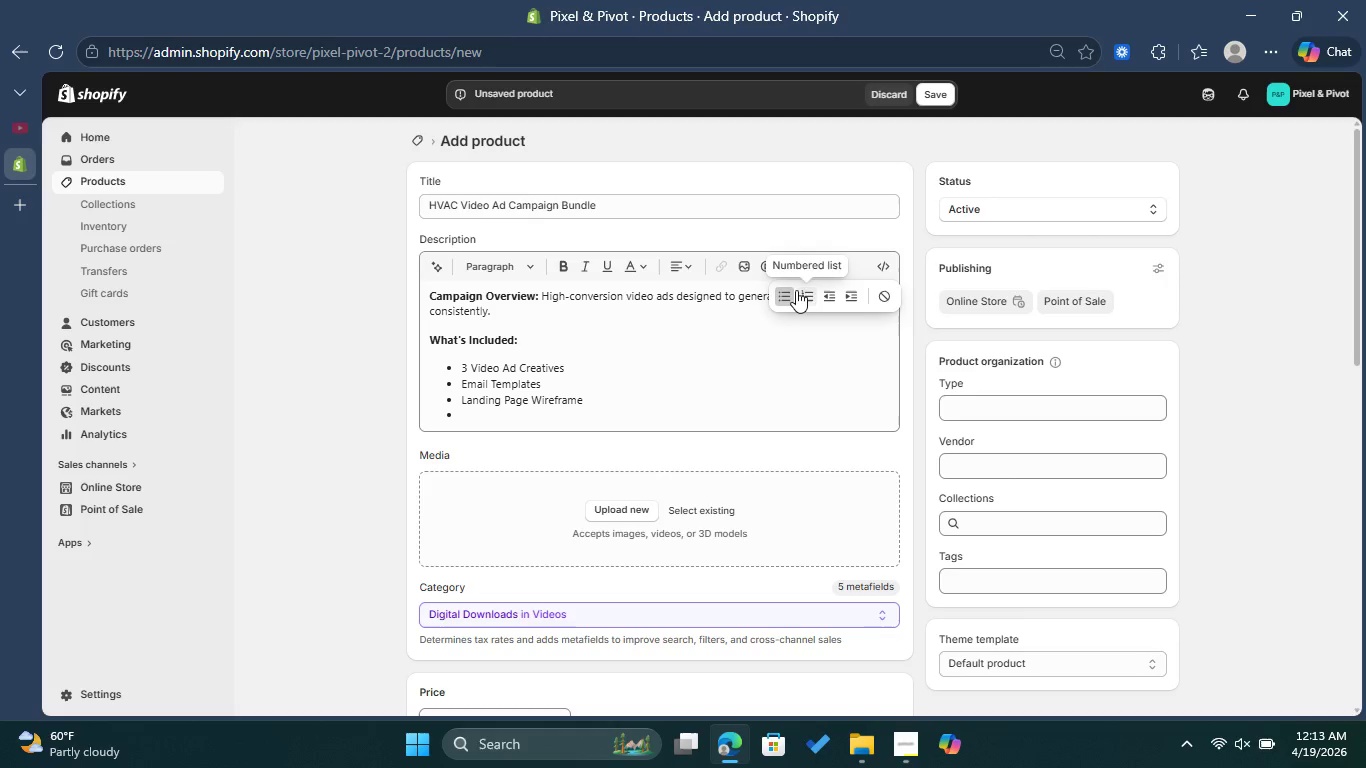 
left_click([791, 292])
 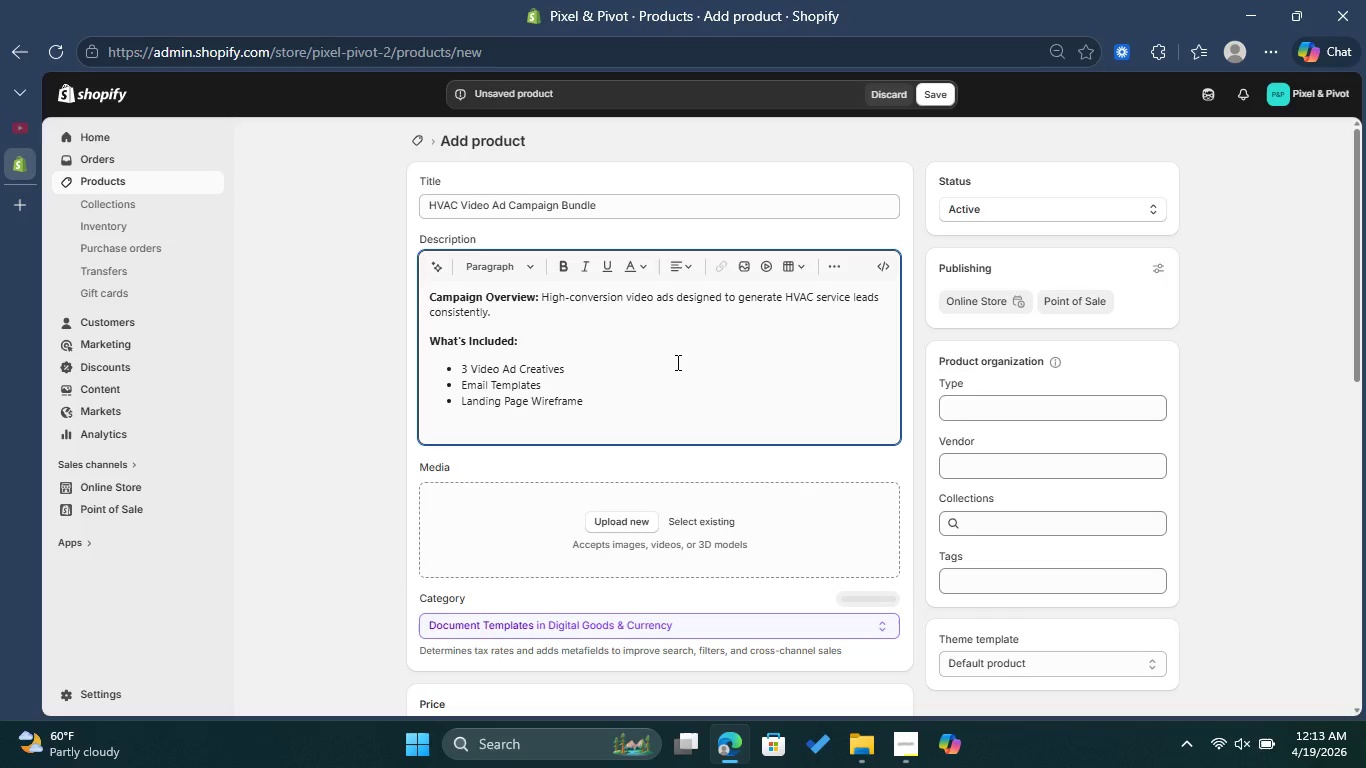 
wait(5.62)
 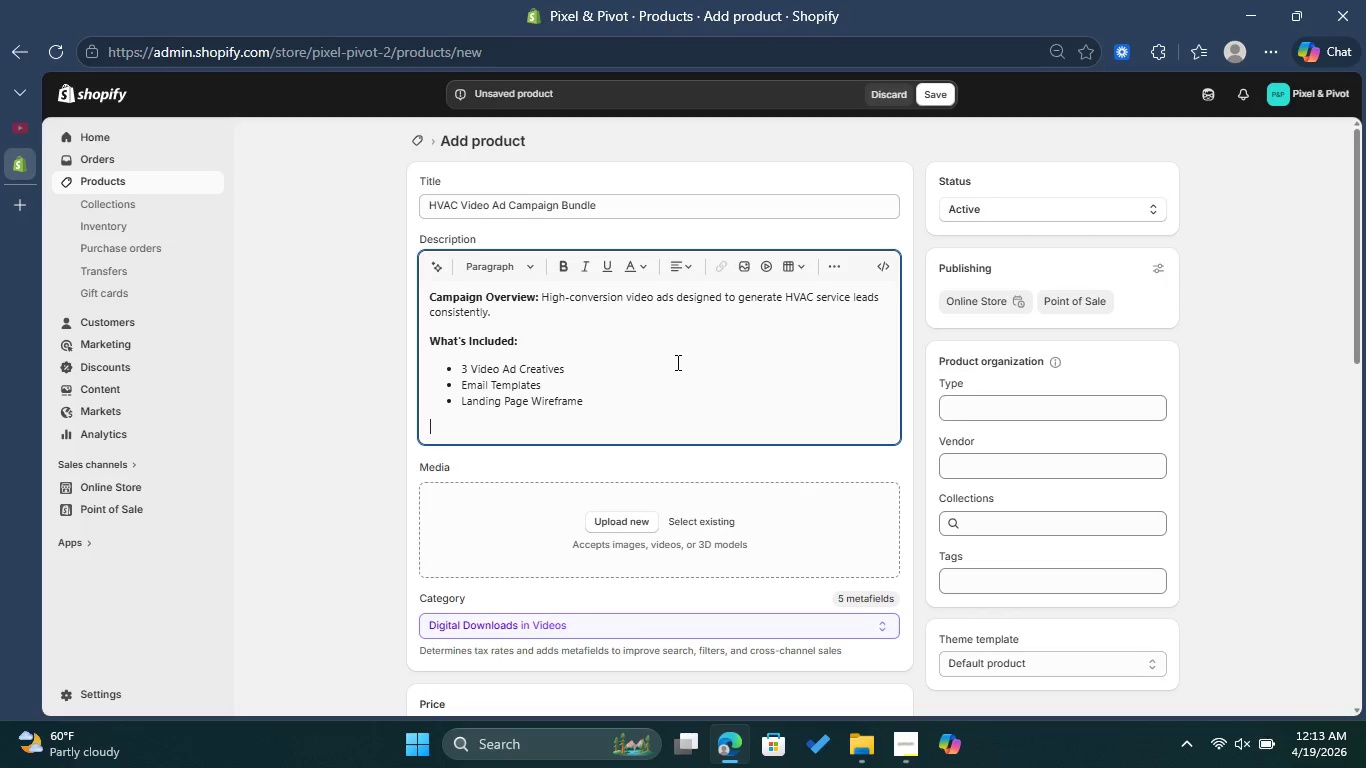 
key(Shift+B)
 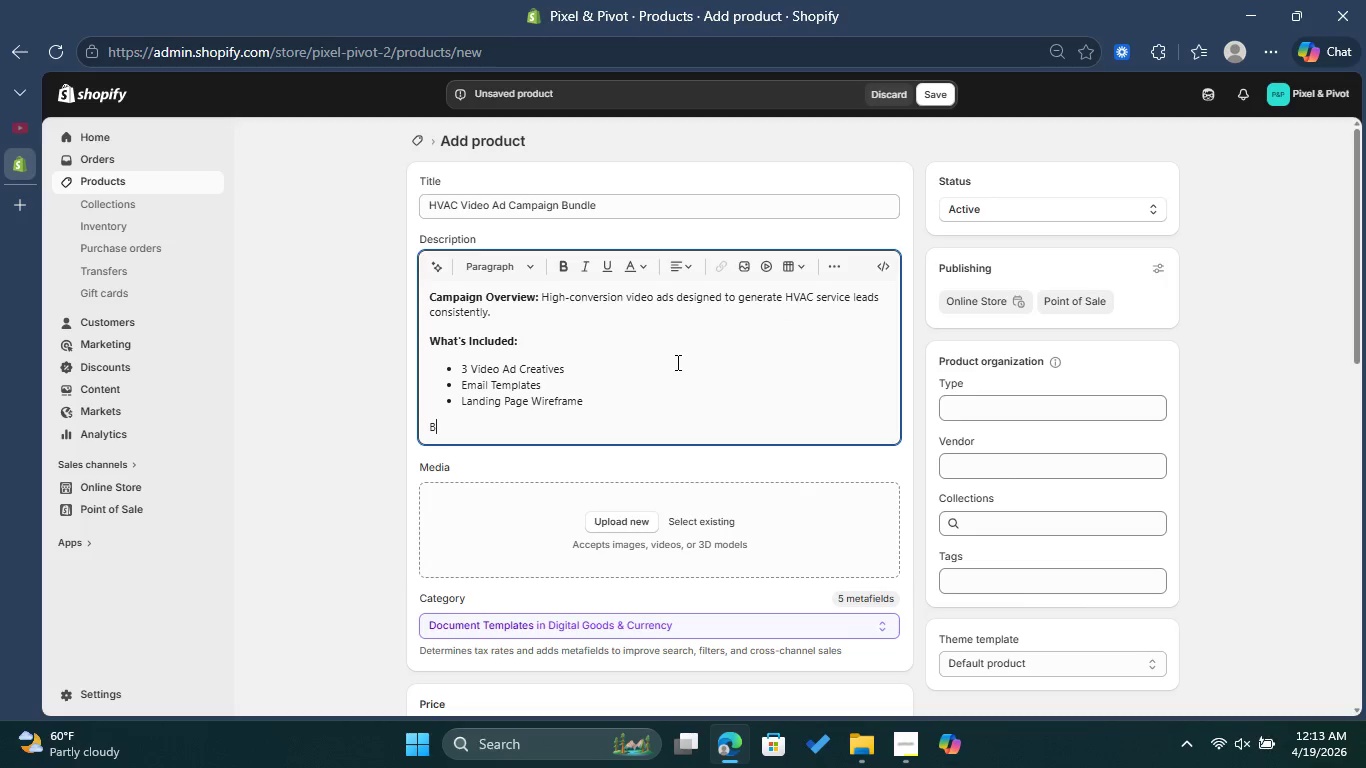 
key(Backspace)
 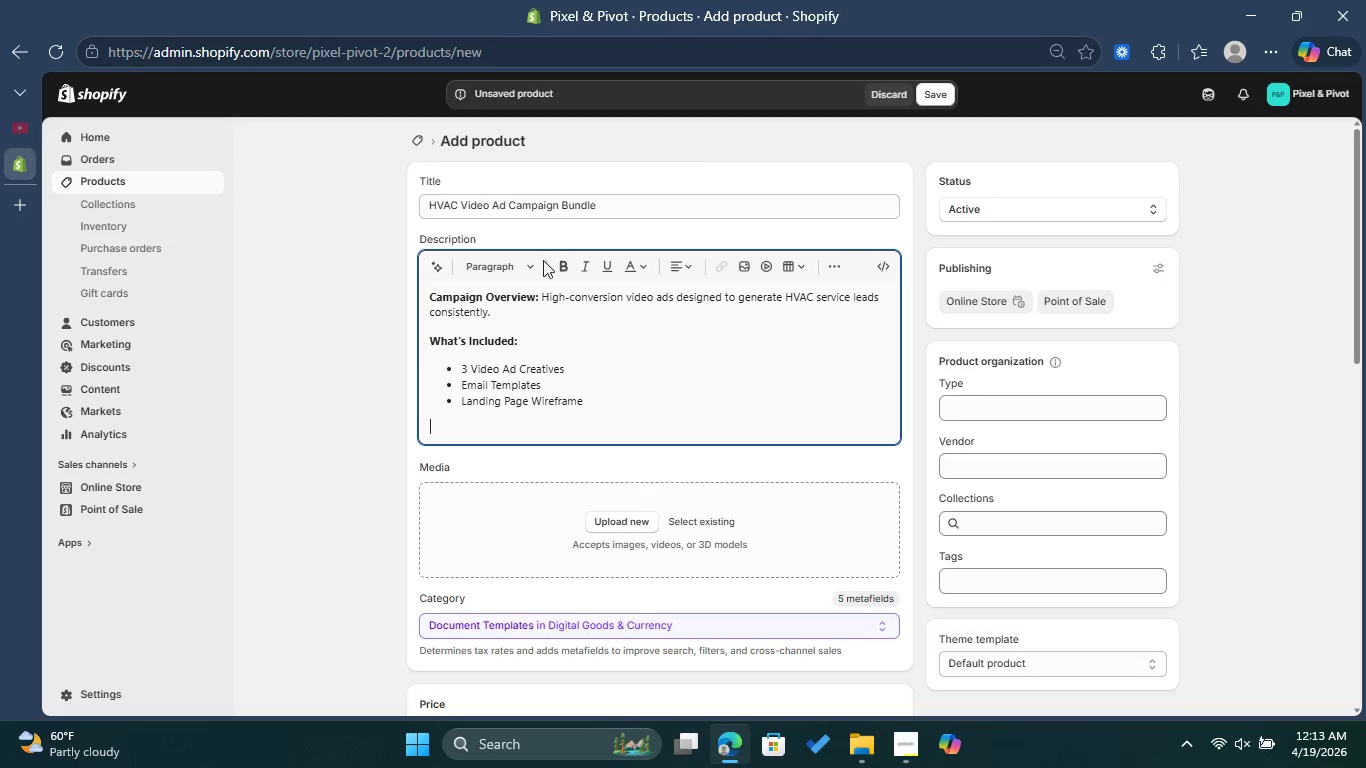 
left_click([565, 262])
 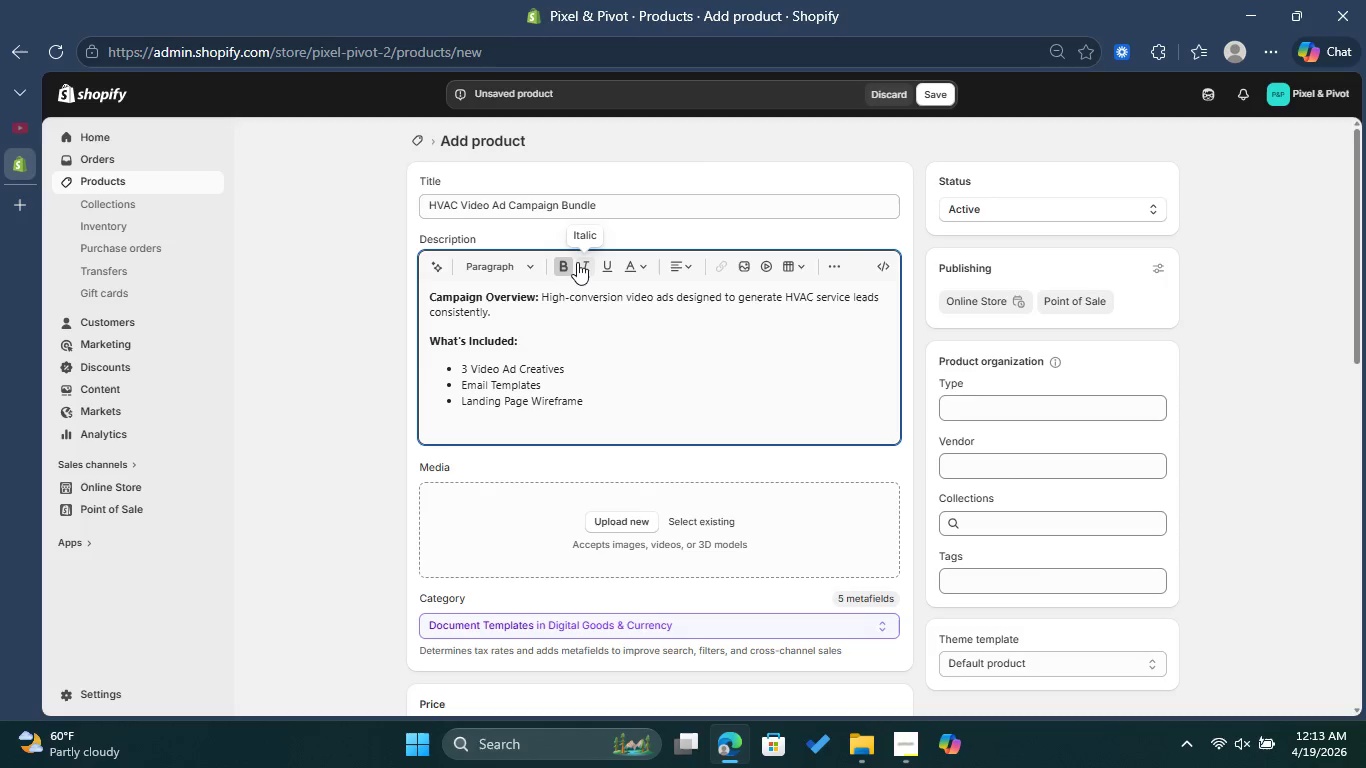 
type(Best For: )
 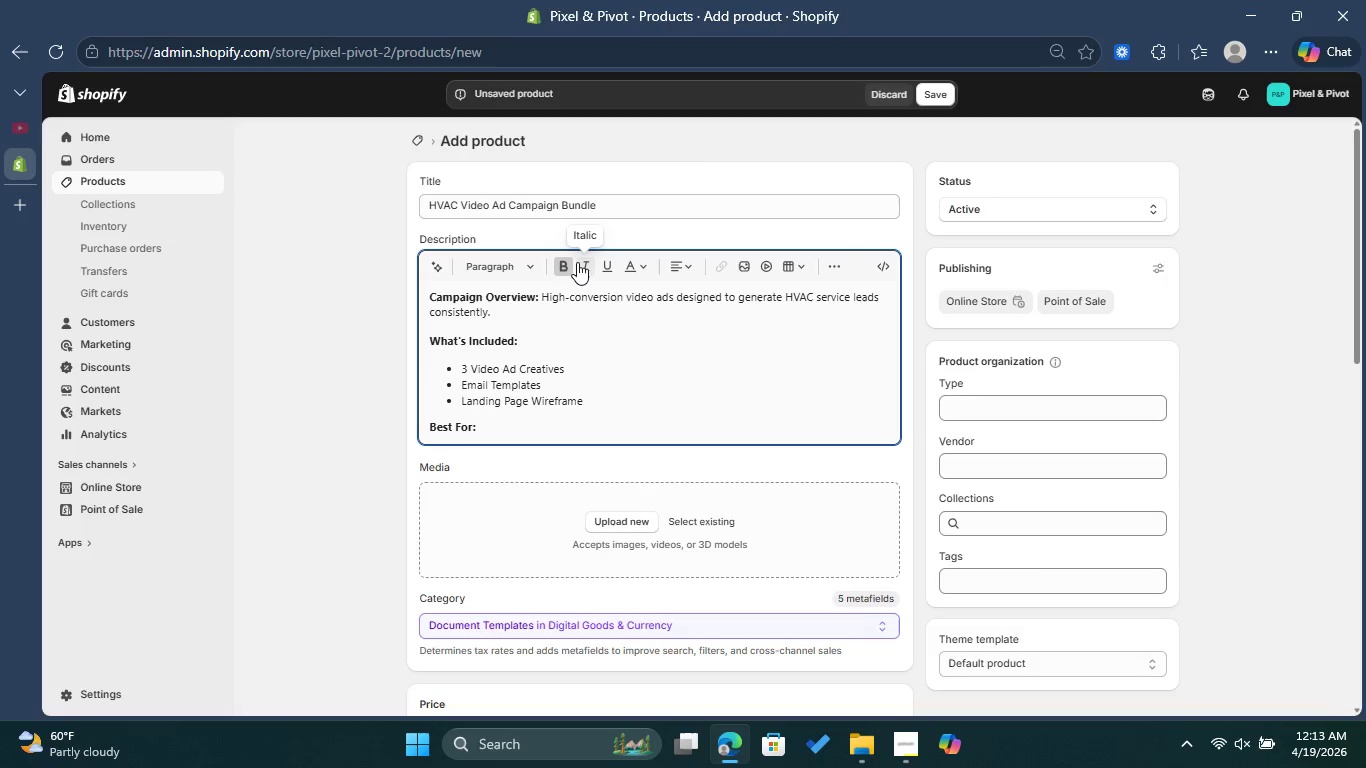 
wait(10.47)
 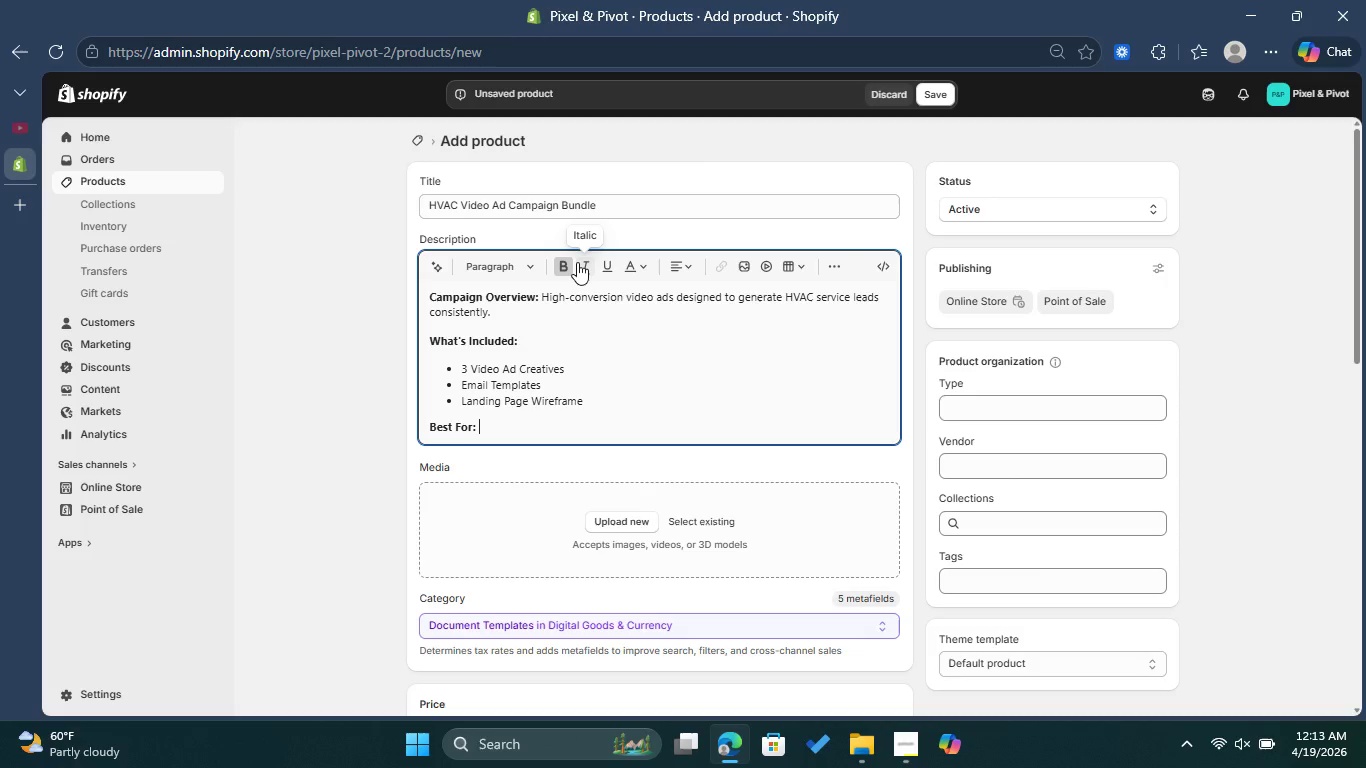 
key(Shift+H)
 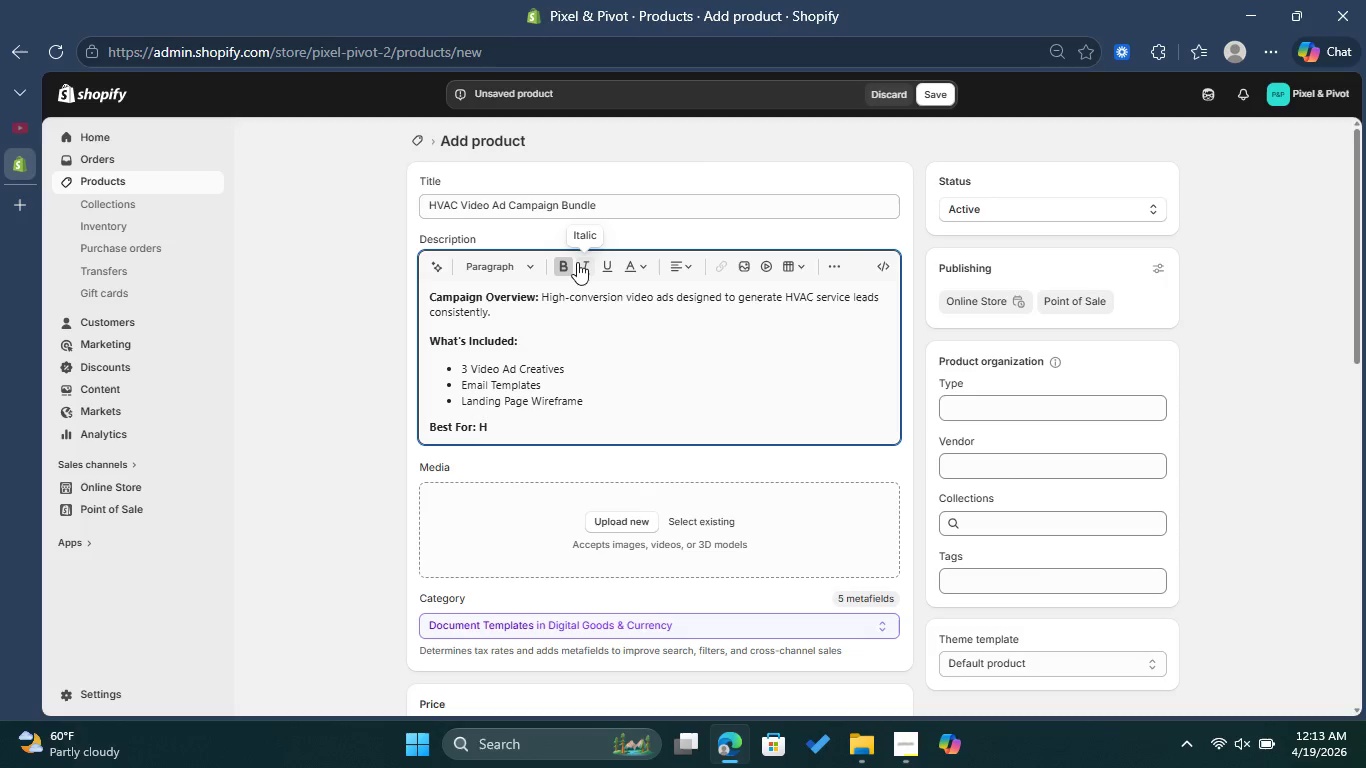 
key(Backspace)
 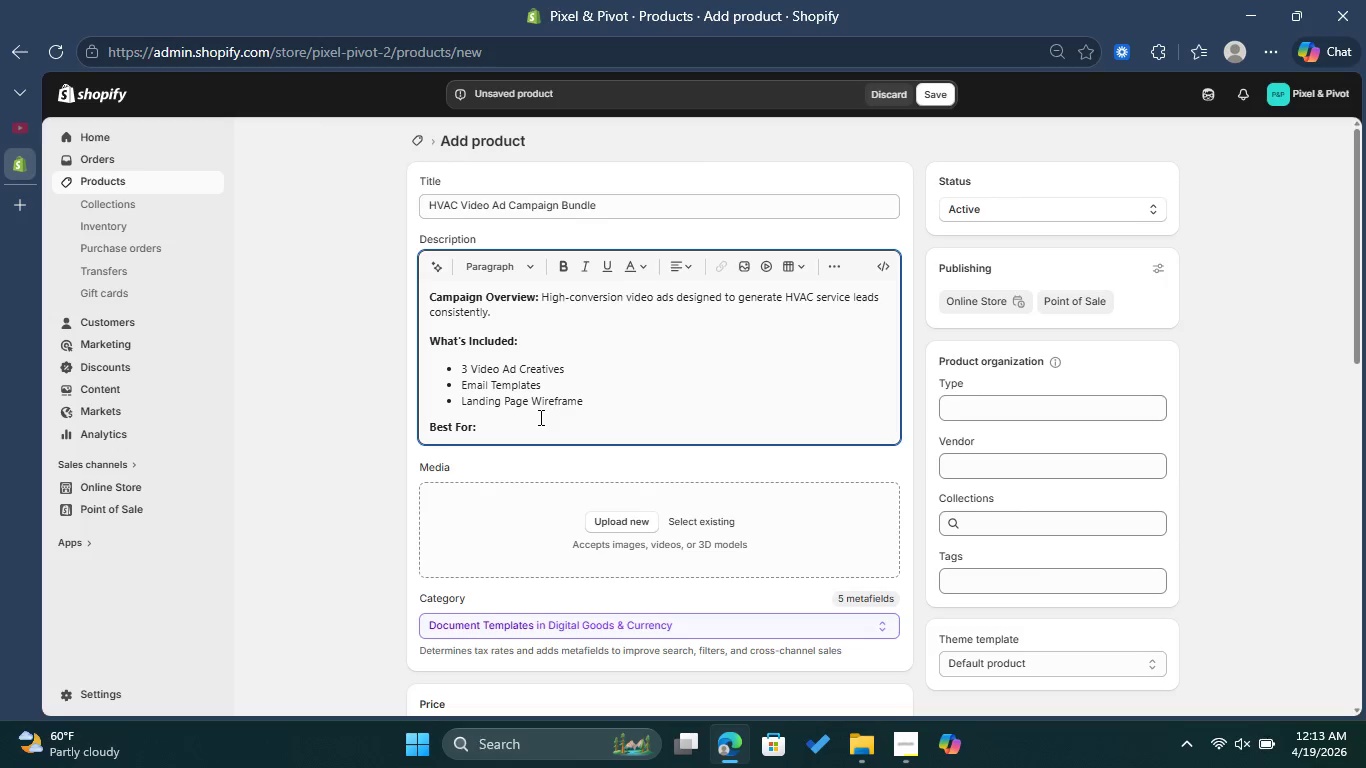 
type(HVAC contractors )
 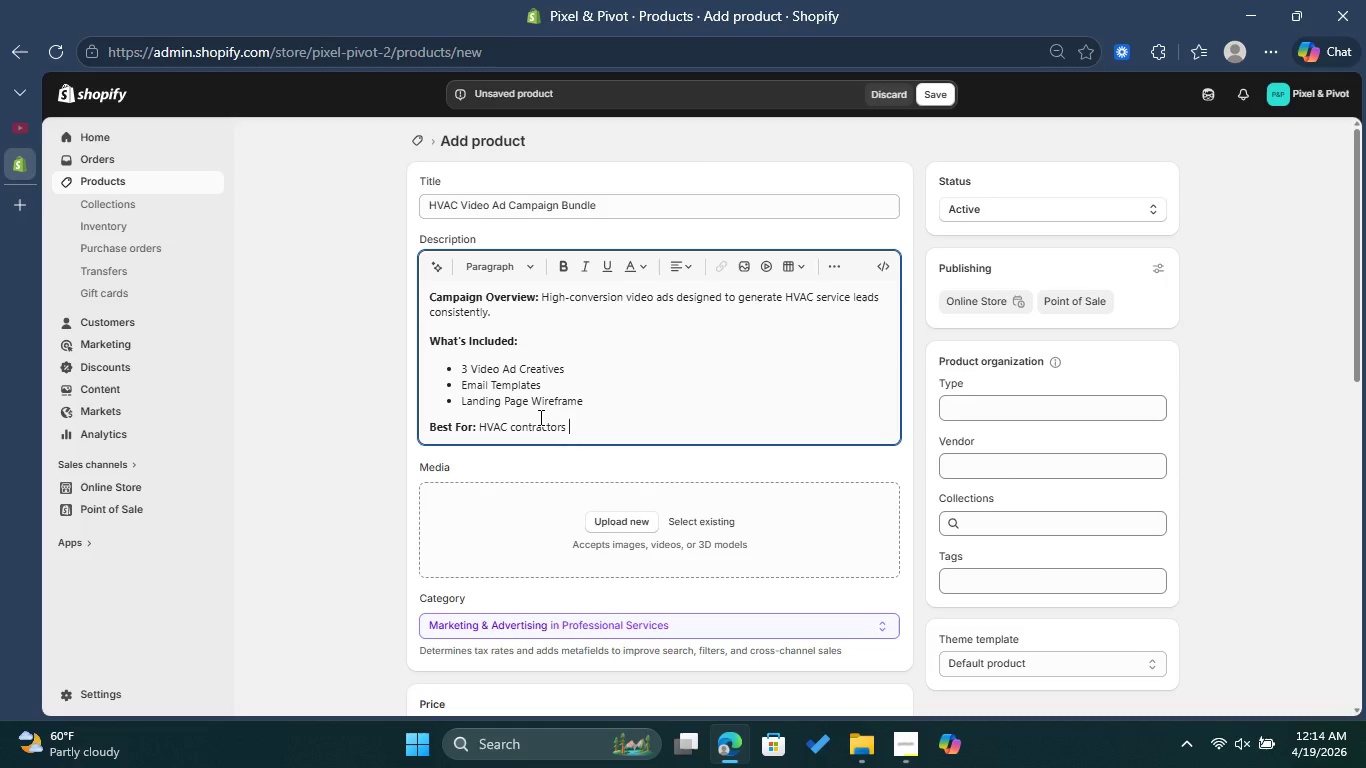 
wait(8.52)
 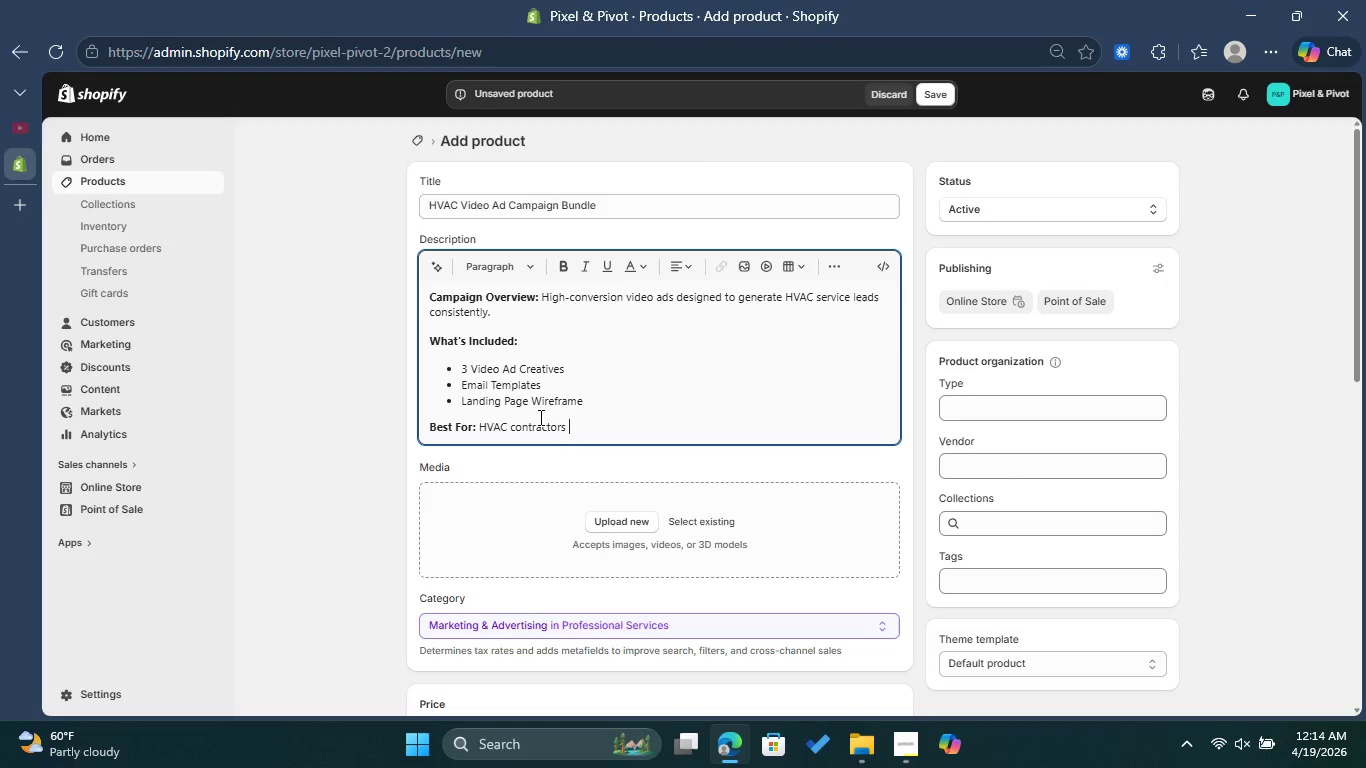 
key(Enter)
 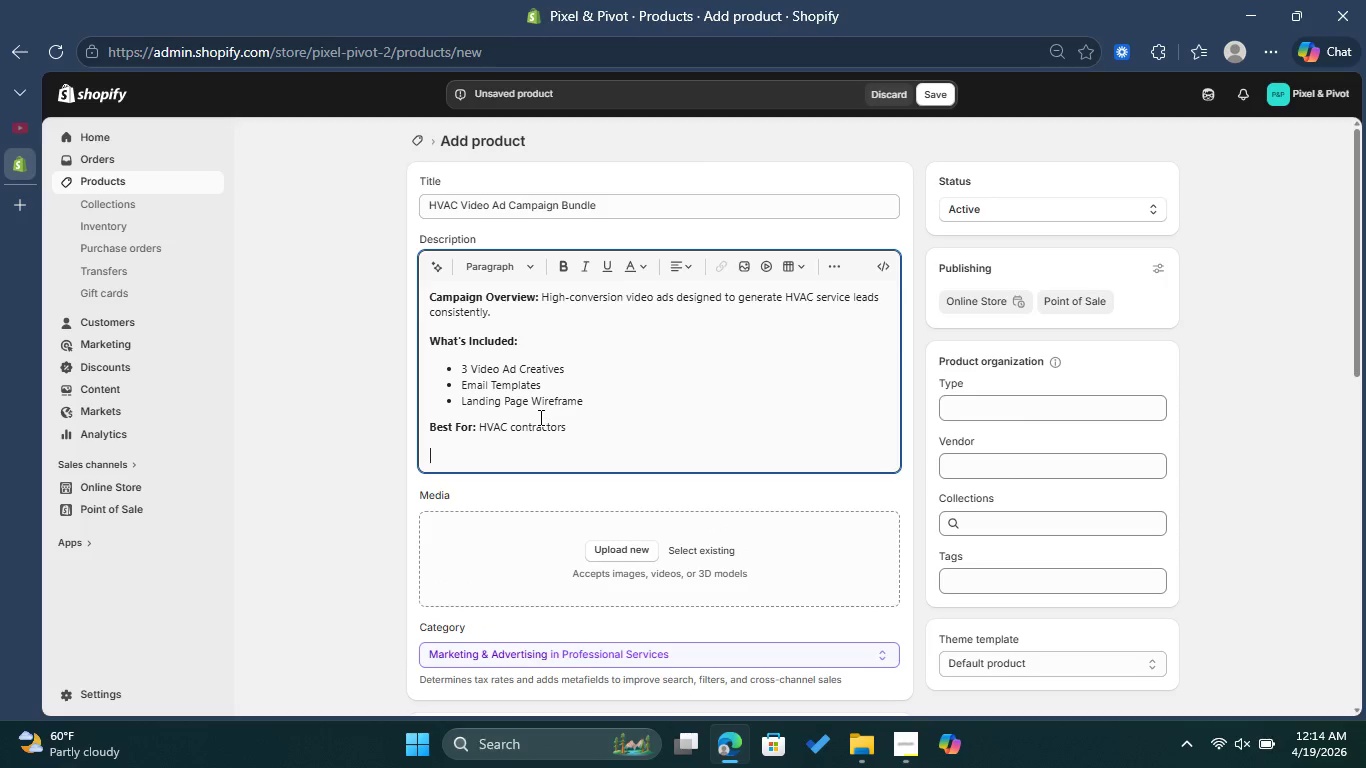 
key(Shift+ShiftLeft)
 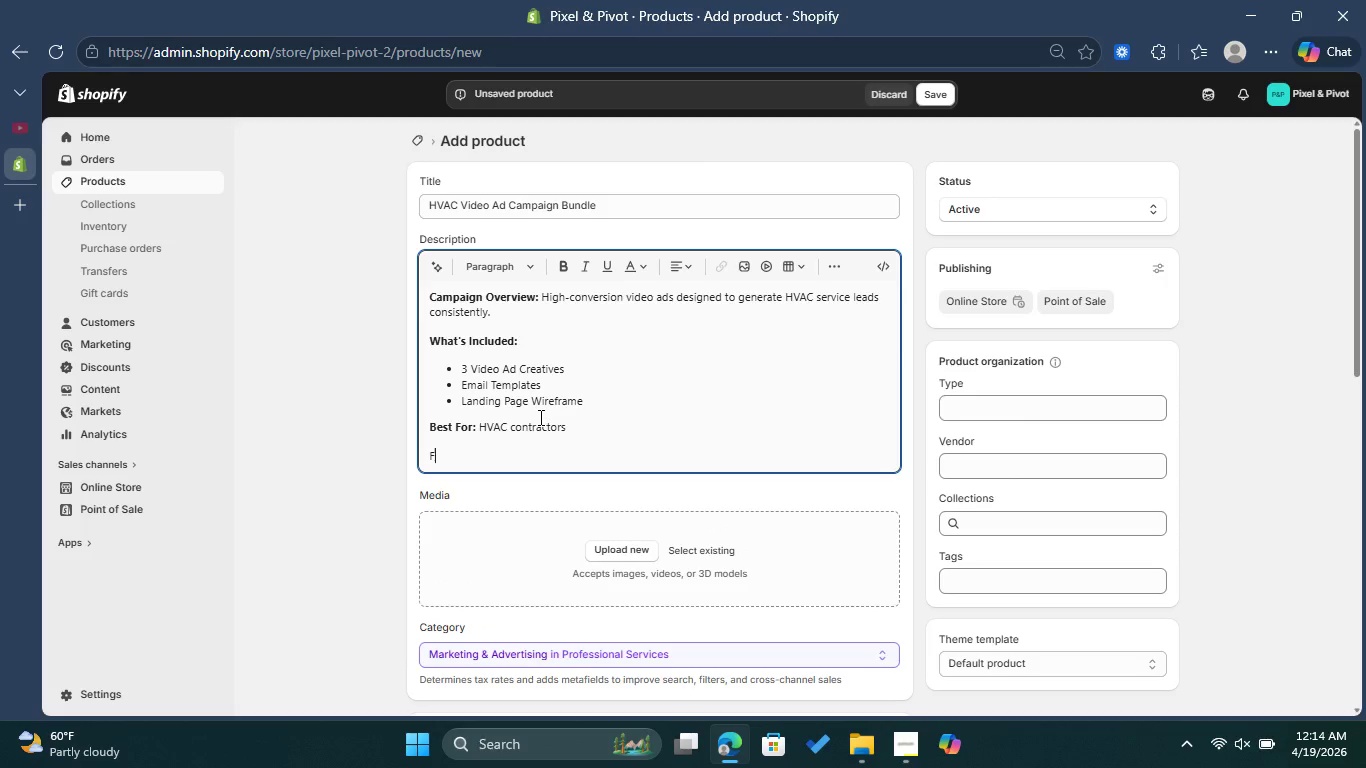 
key(Shift+F)
 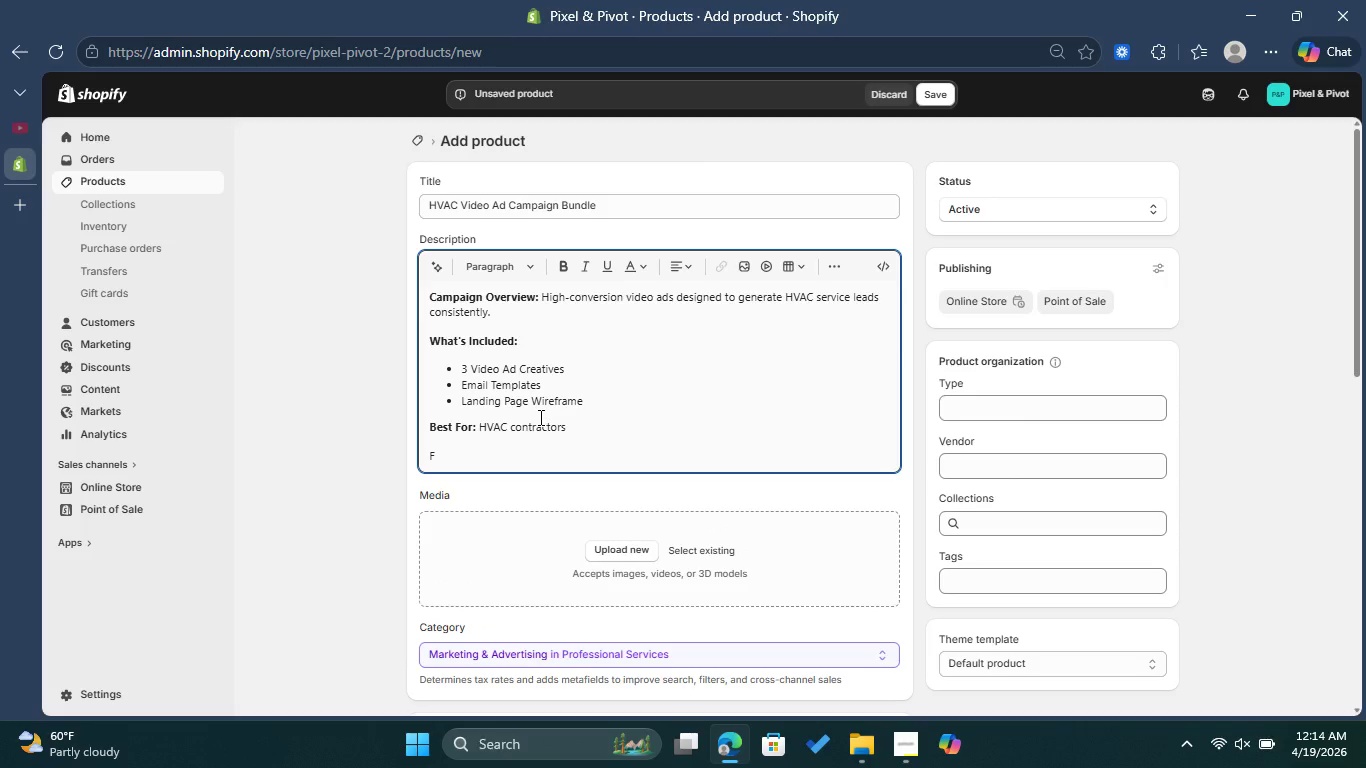 
key(Backspace)
 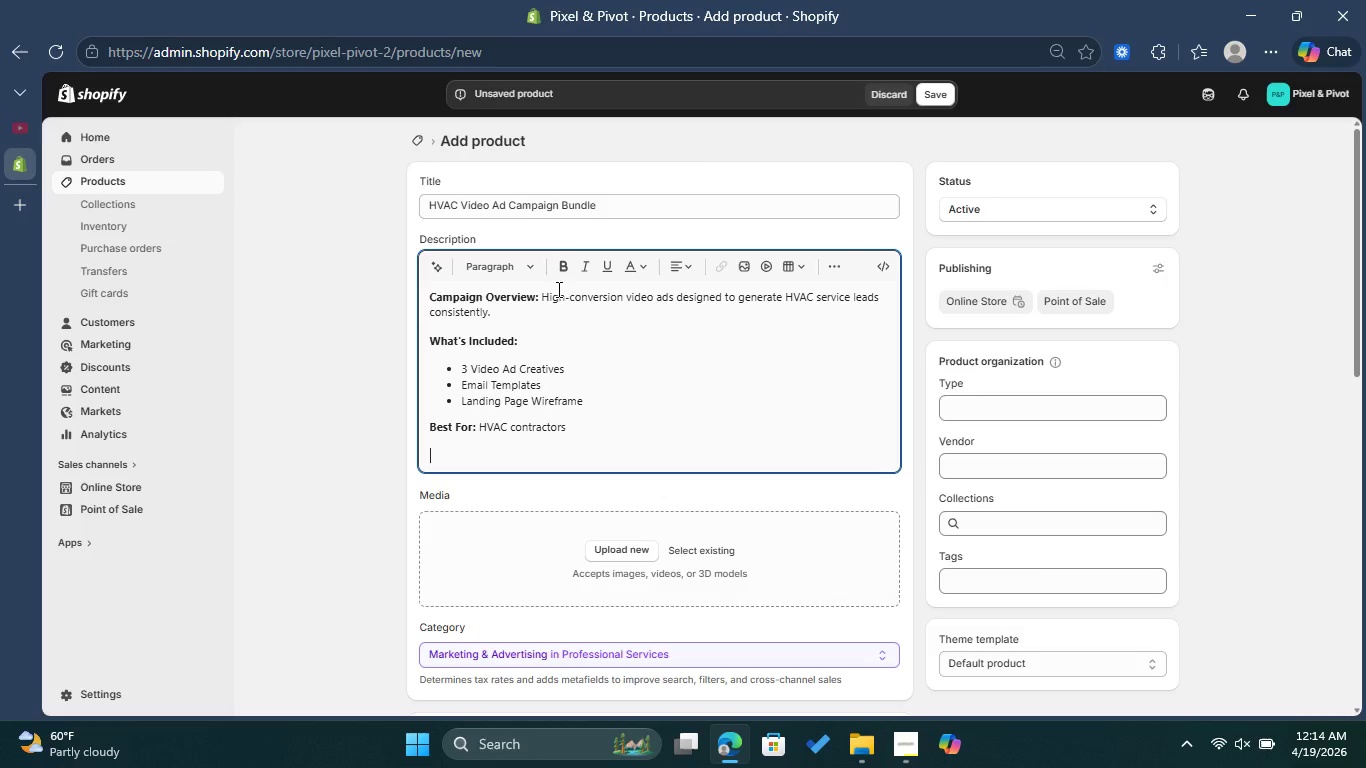 
left_click([563, 271])
 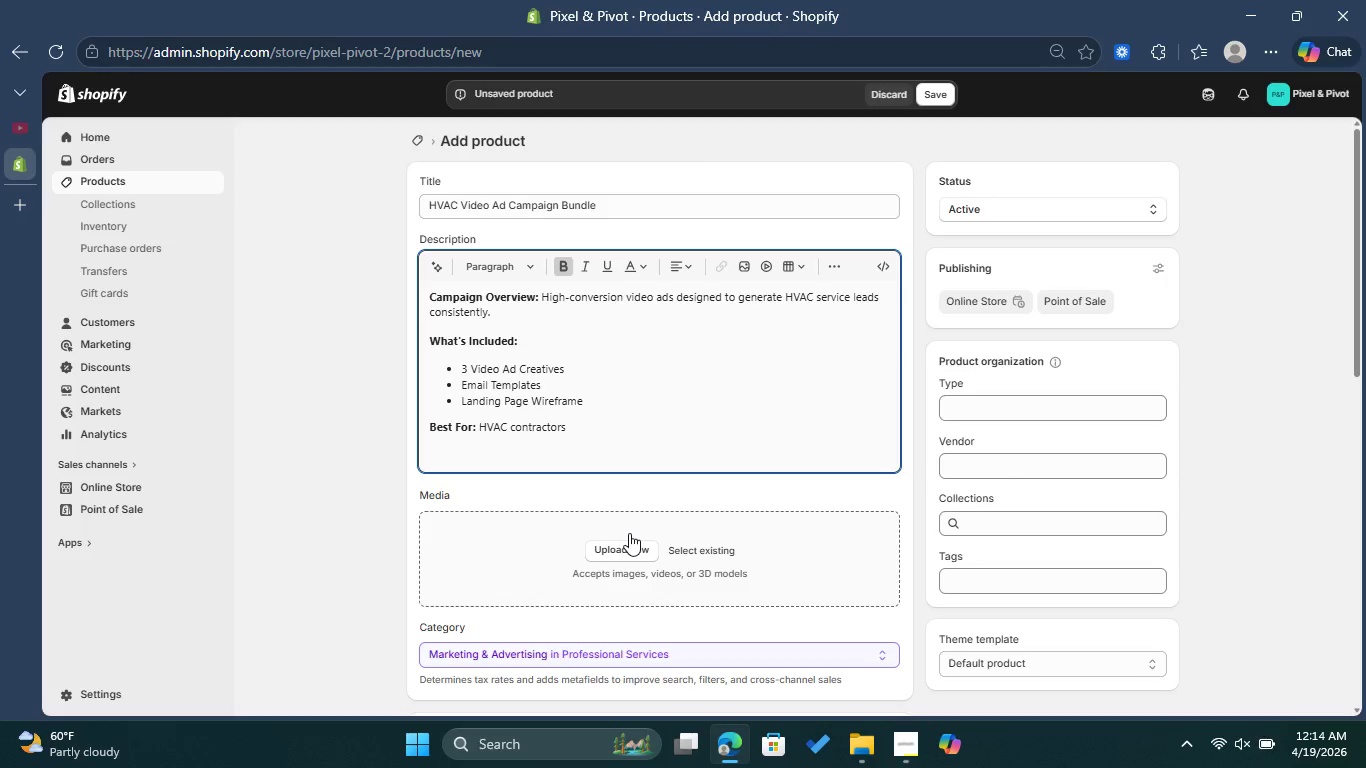 
type(Format )
 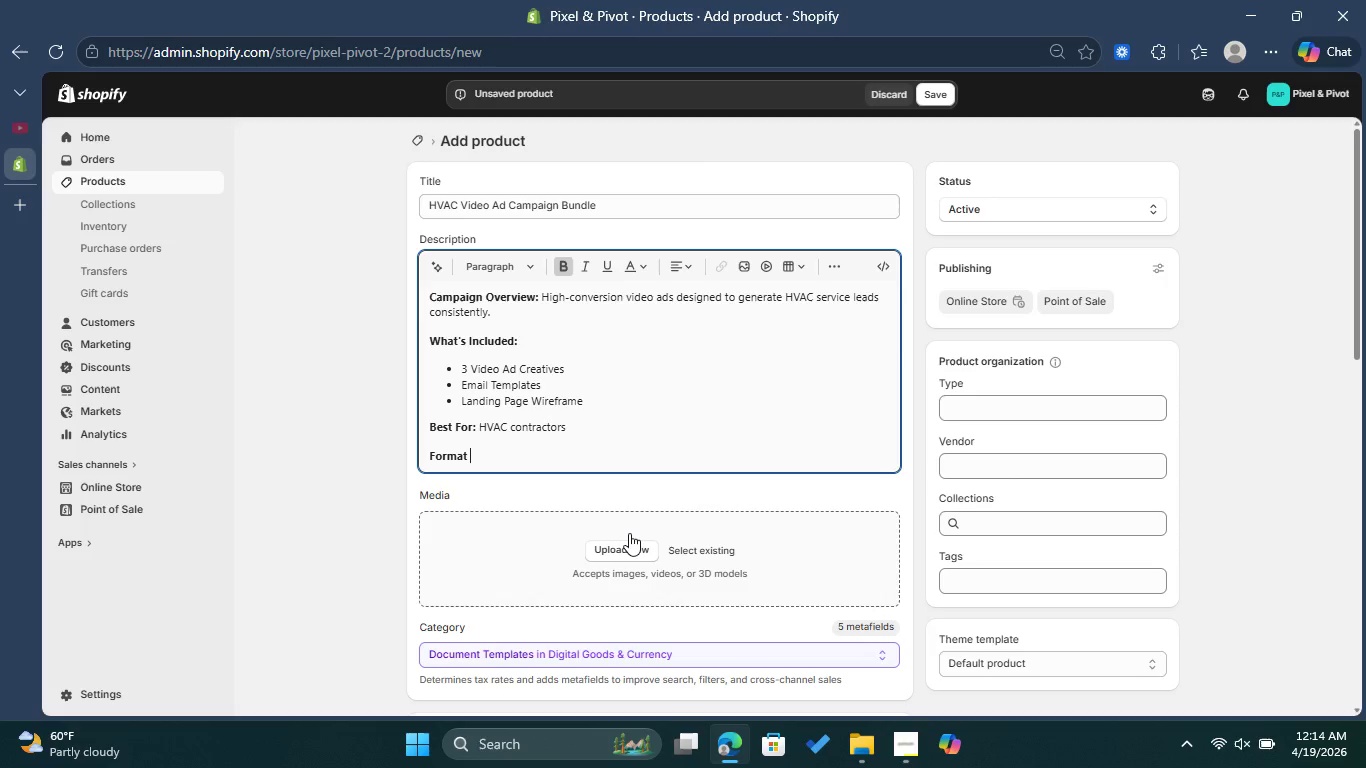 
type(BreakDown:)
 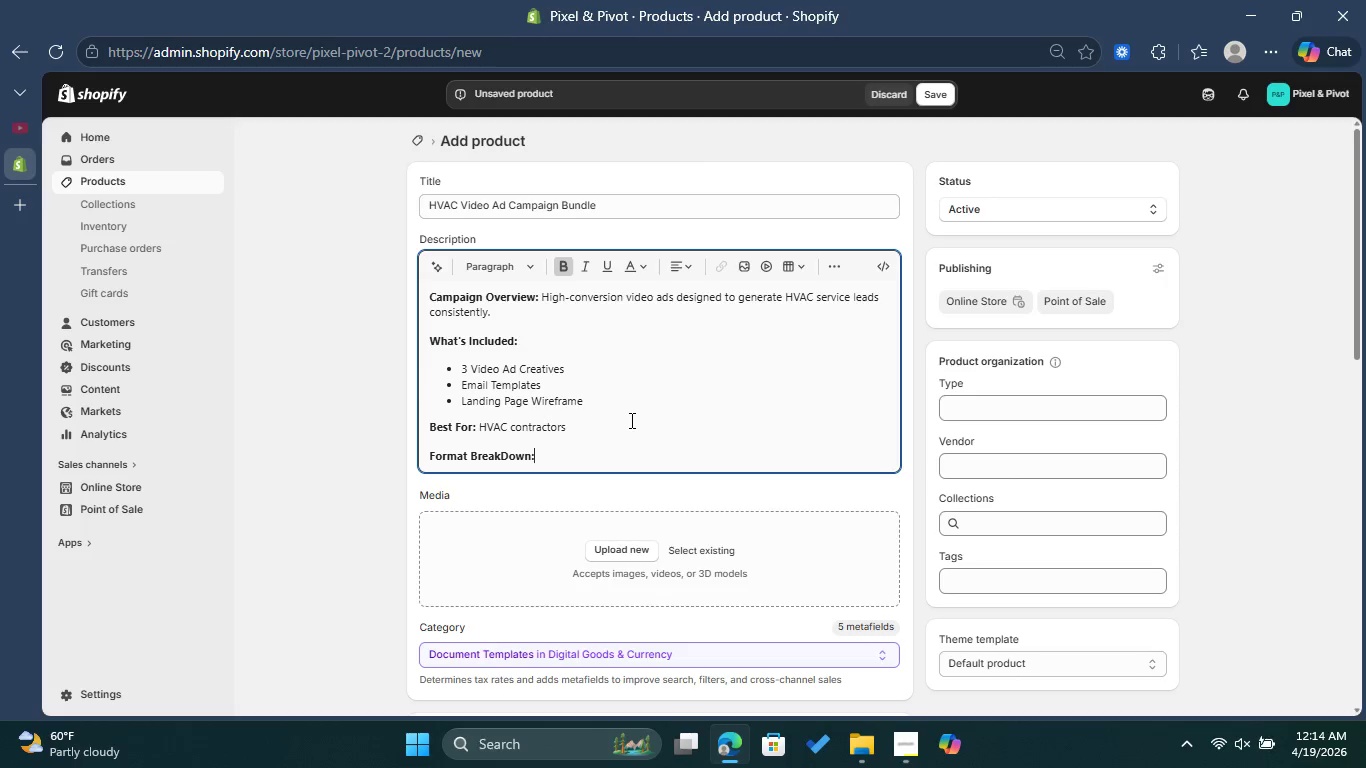 
left_click([511, 452])
 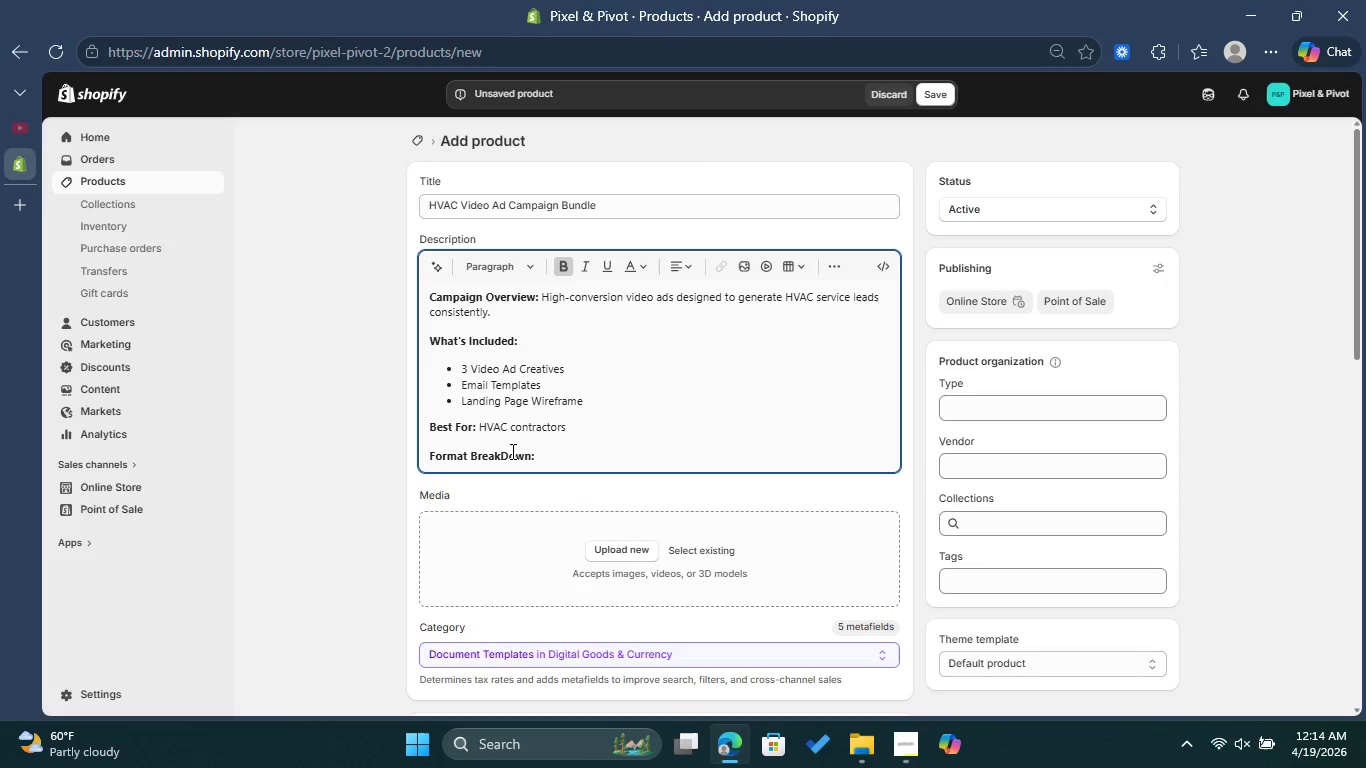 
key(Backspace)
 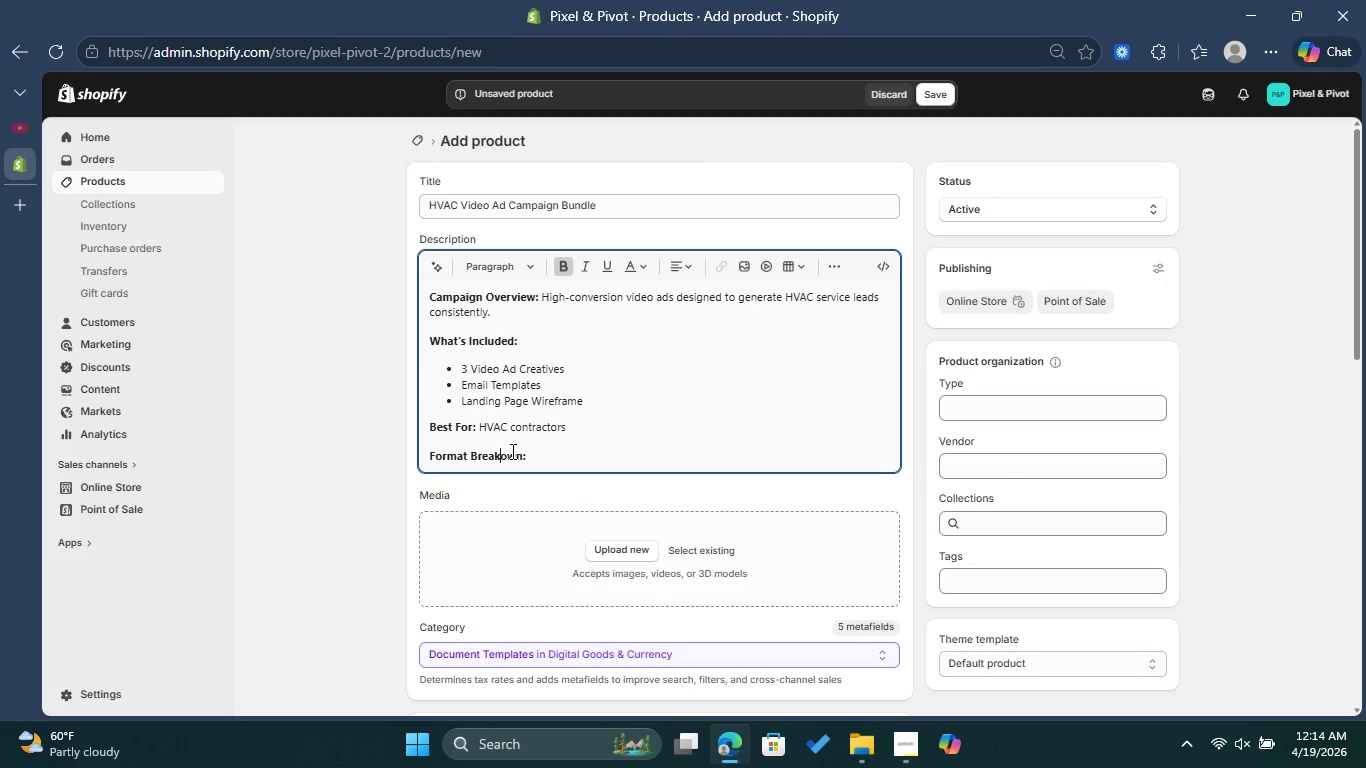 
key(D)
 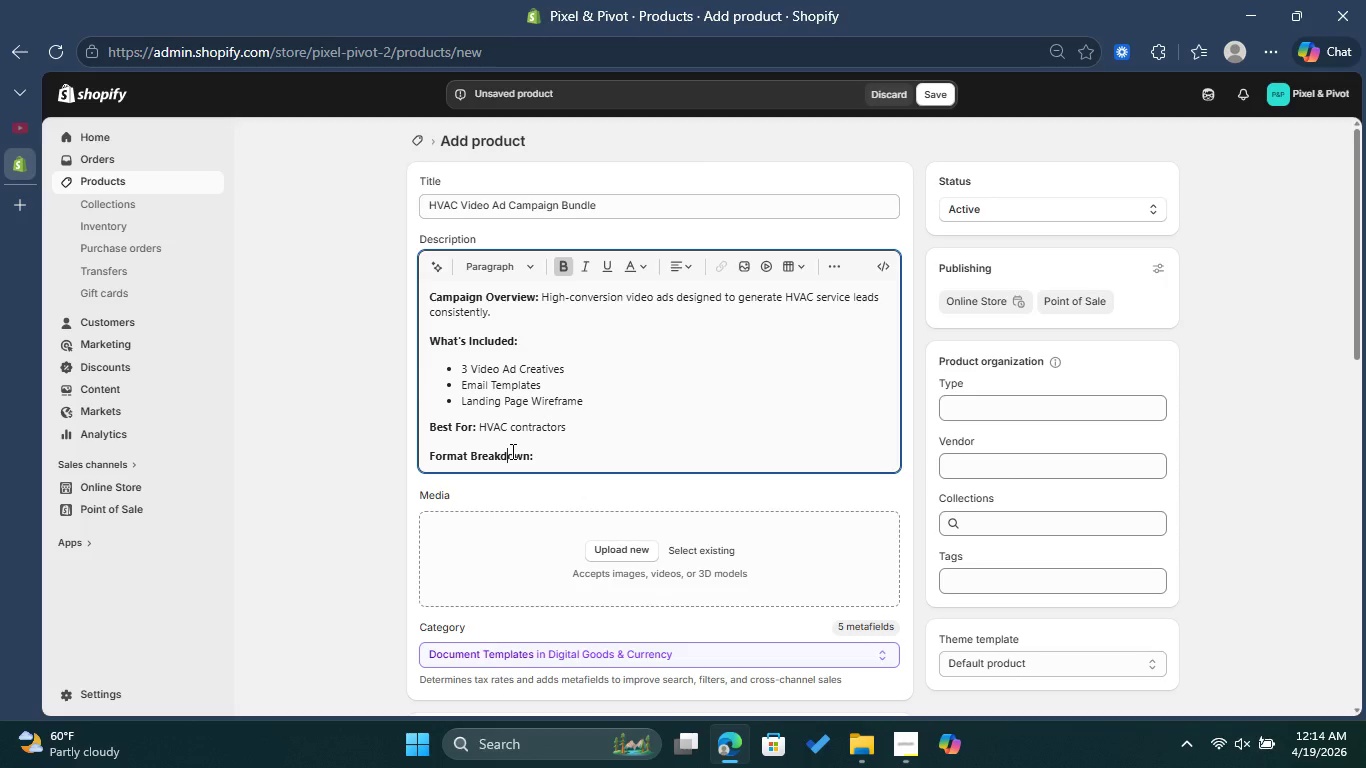 
left_click([540, 450])
 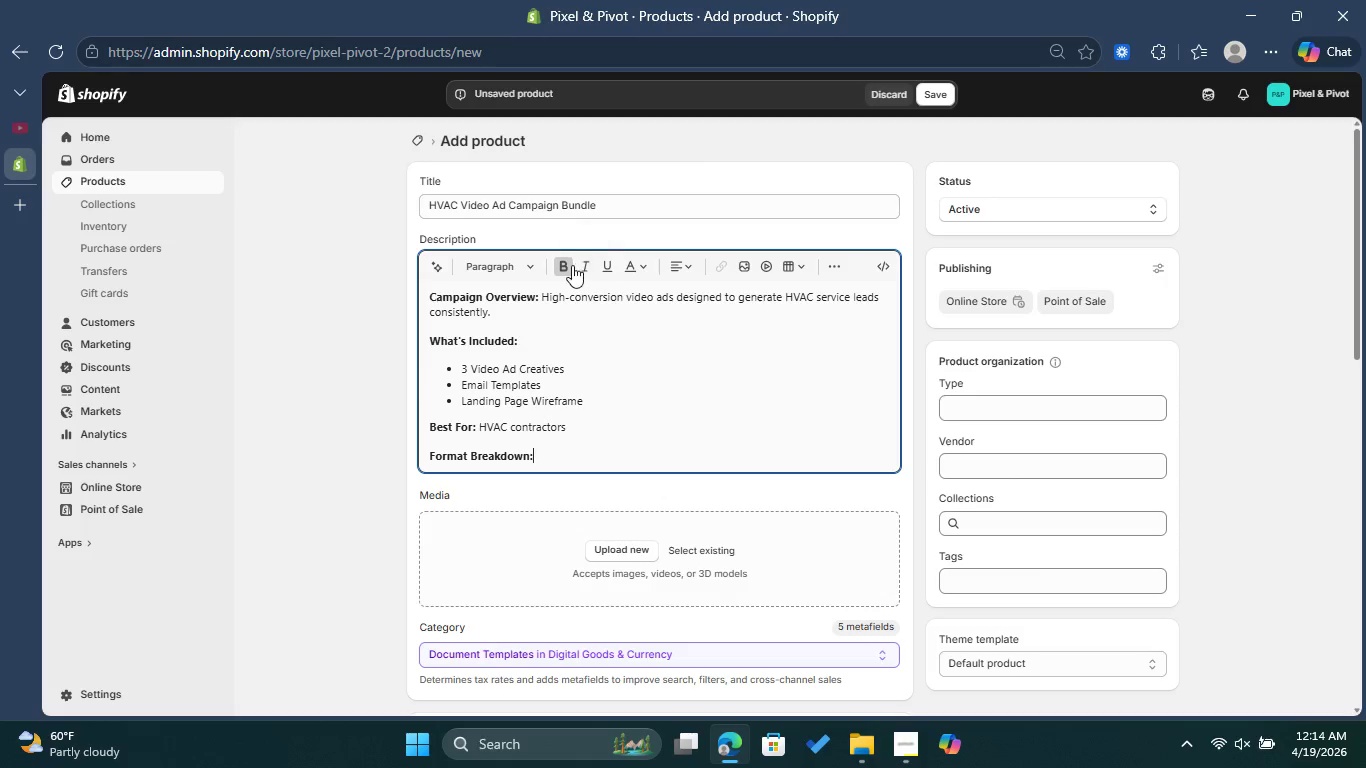 
left_click([572, 265])
 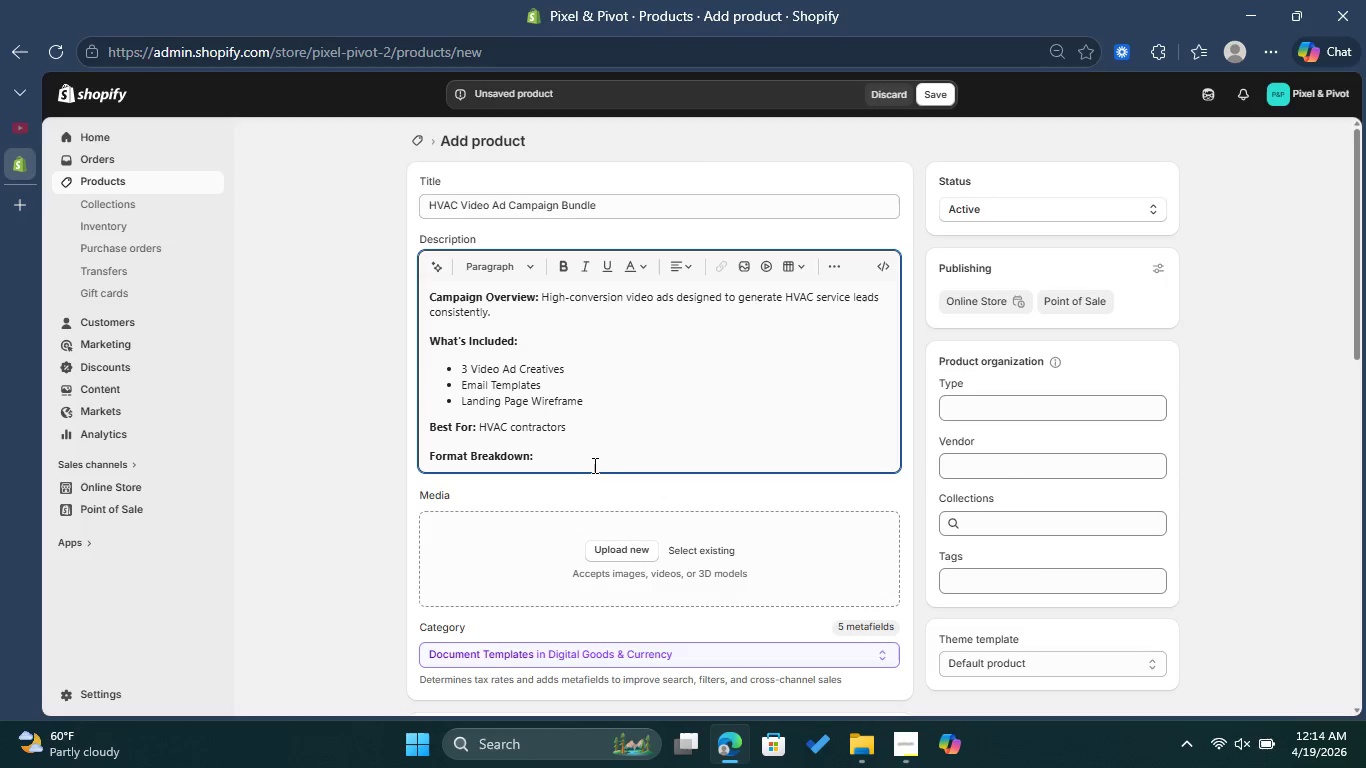 
wait(5.19)
 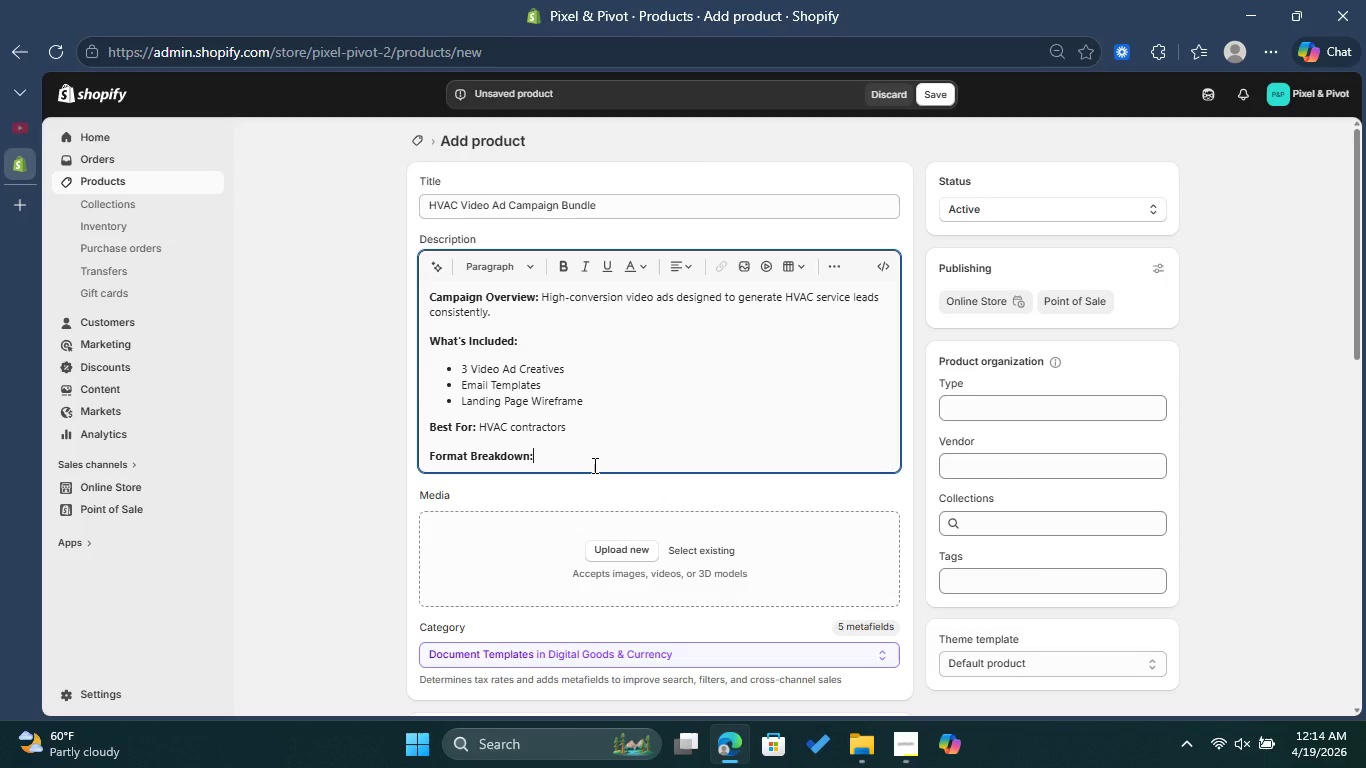 
type( vedio )
key(Backspace)
key(Backspace)
key(Backspace)
key(Backspace)
key(Backspace)
type(ideo )
 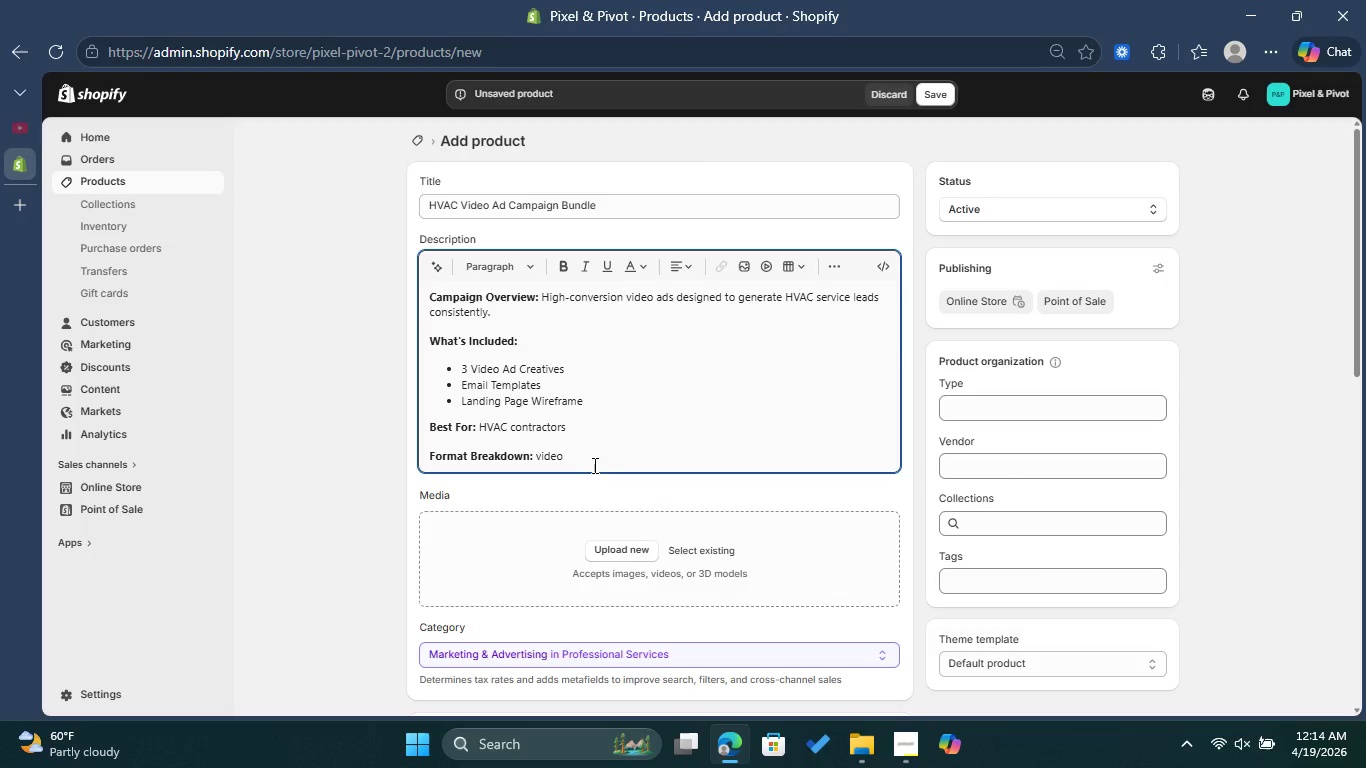 
type(Ads)
 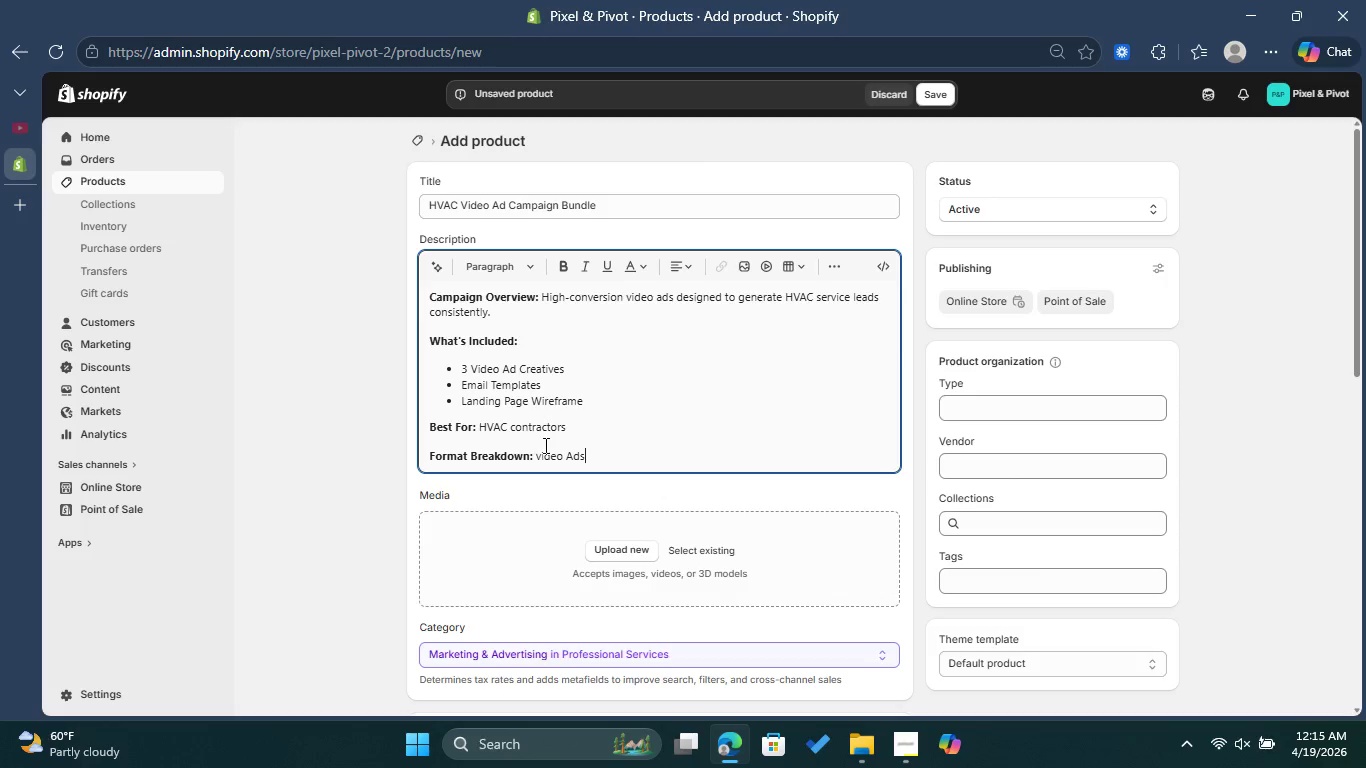 
left_click([542, 456])
 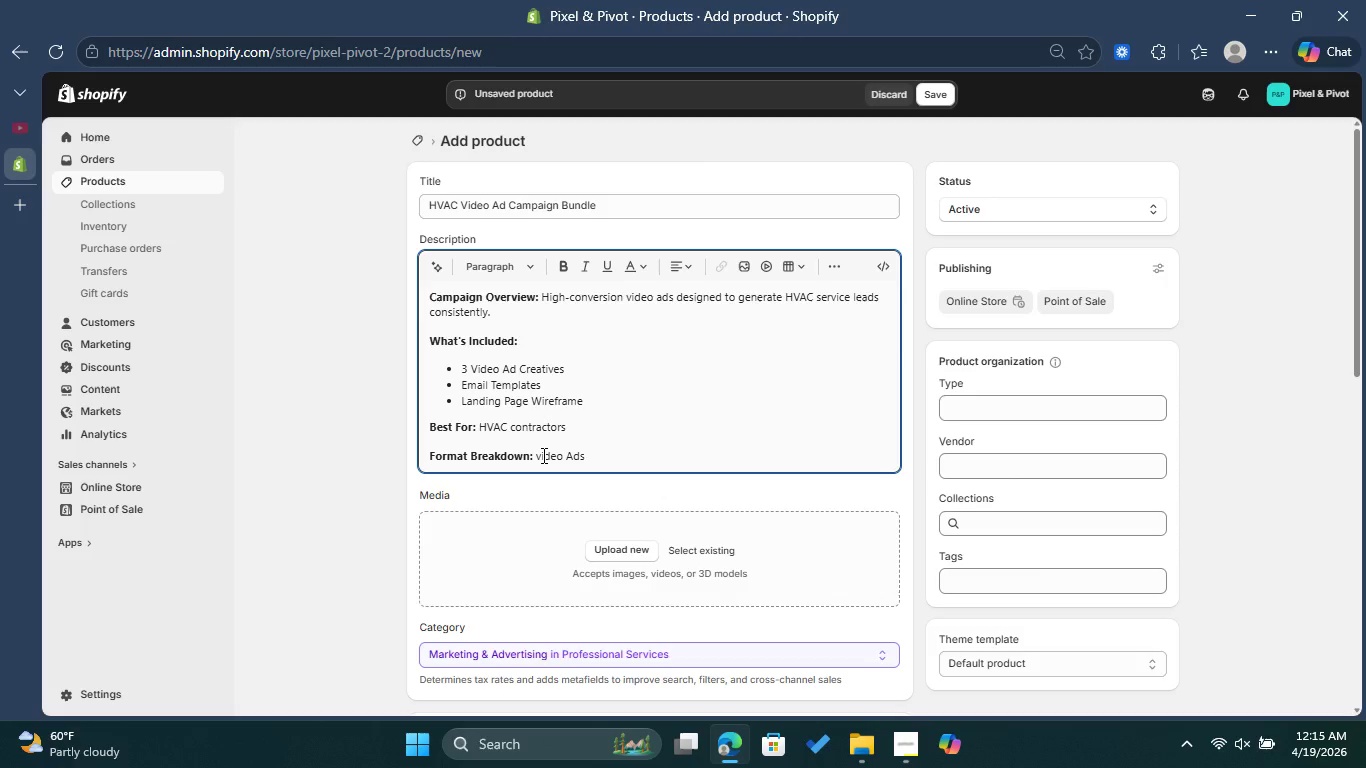 
key(Backspace)
 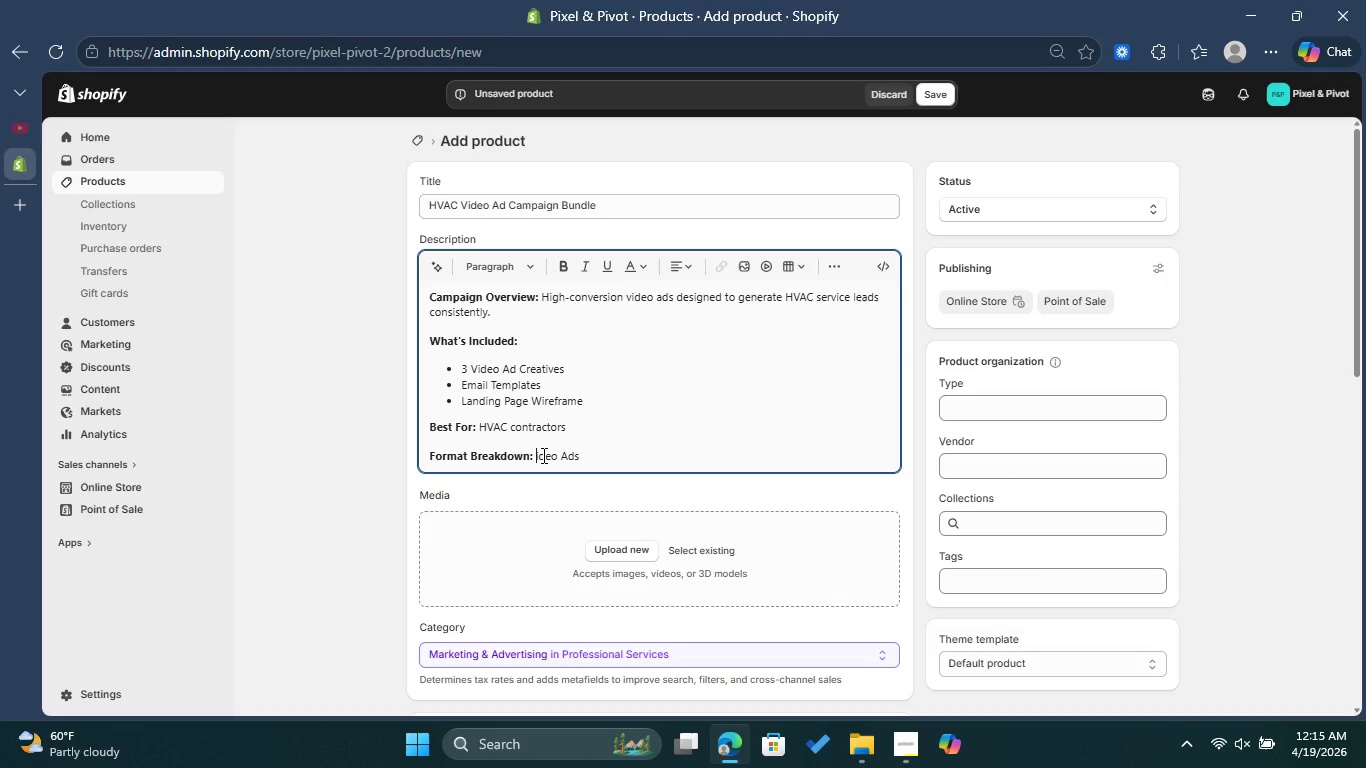 
key(Shift+V)
 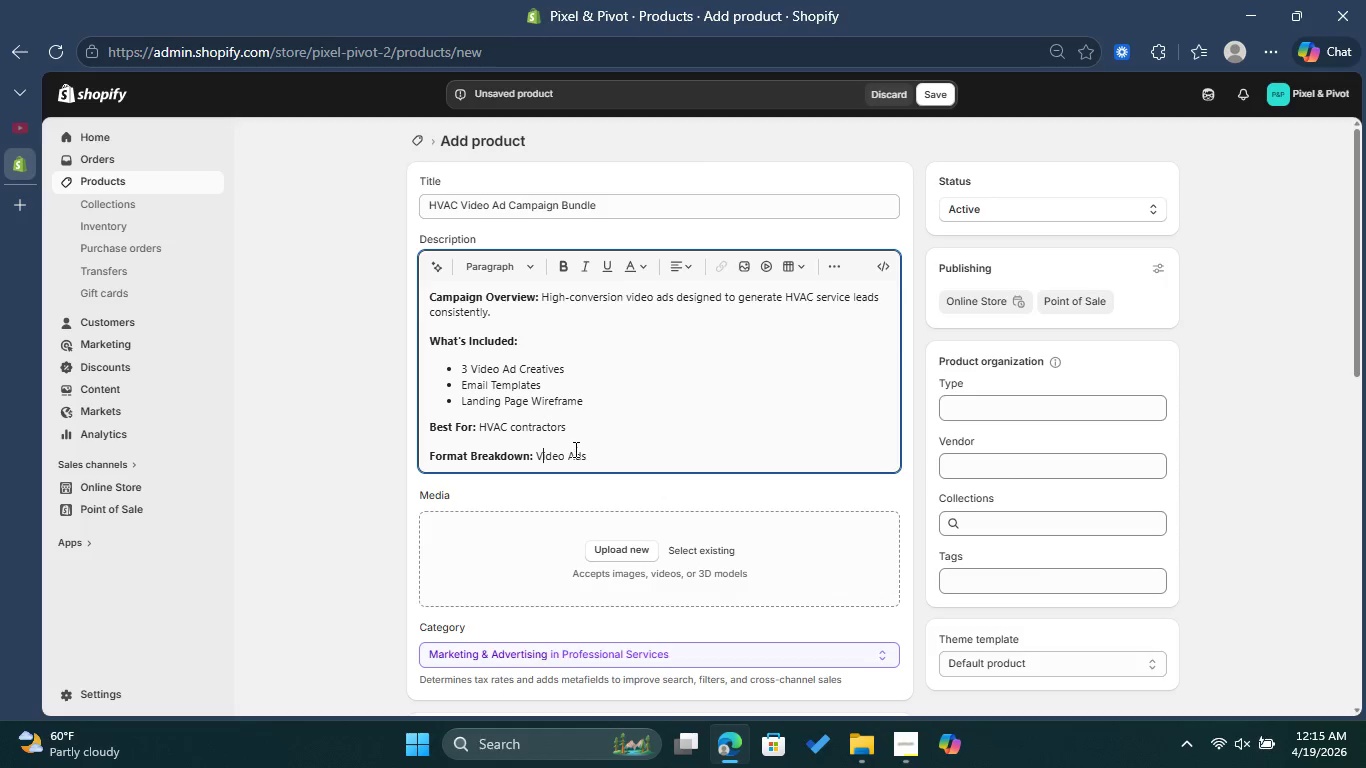 
left_click([586, 452])
 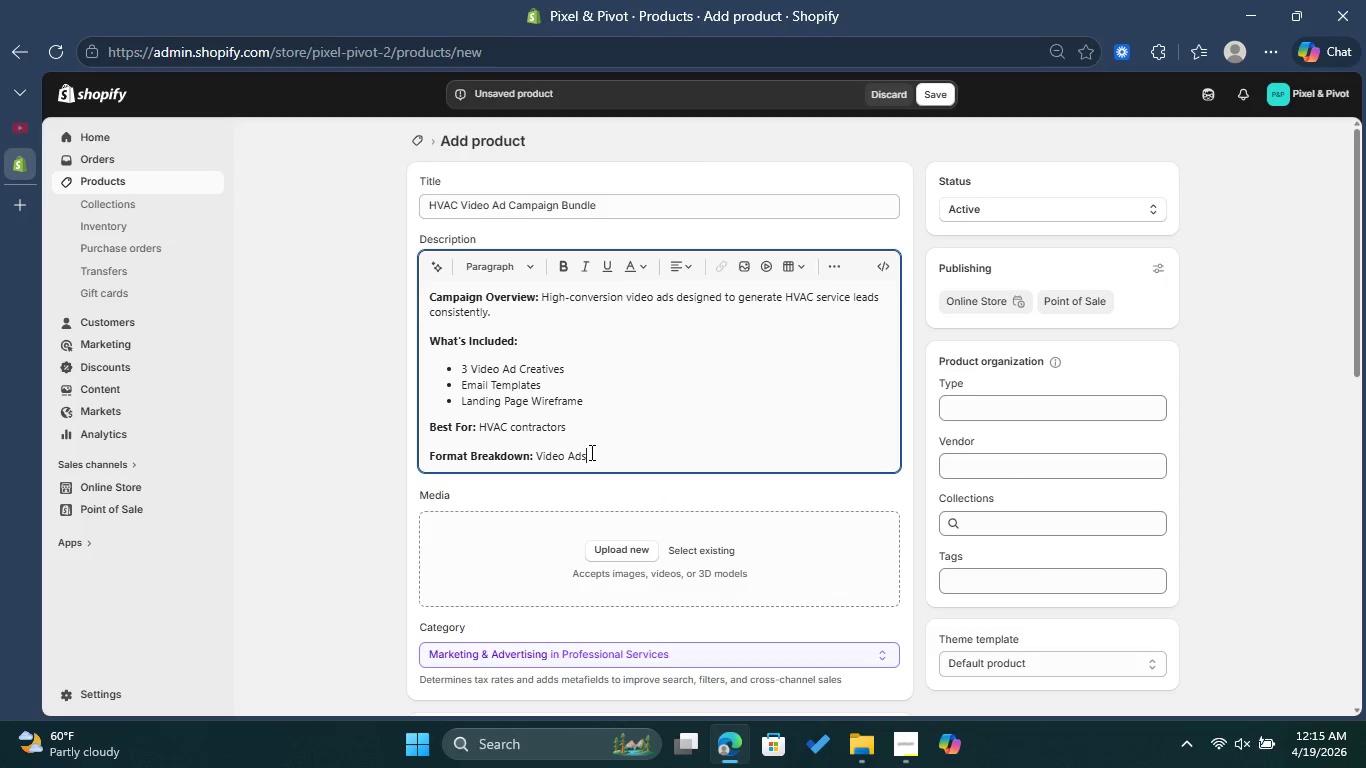 
wait(5.7)
 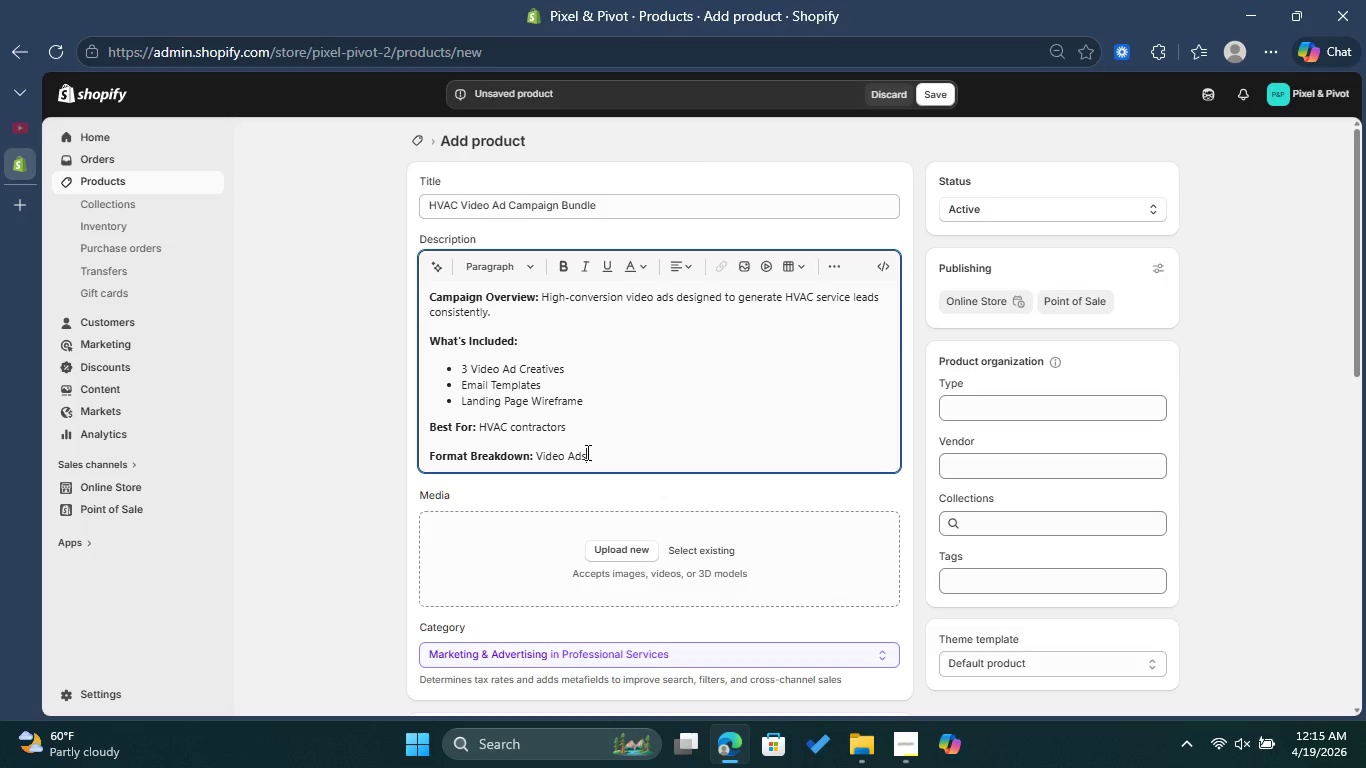 
key(Enter)
 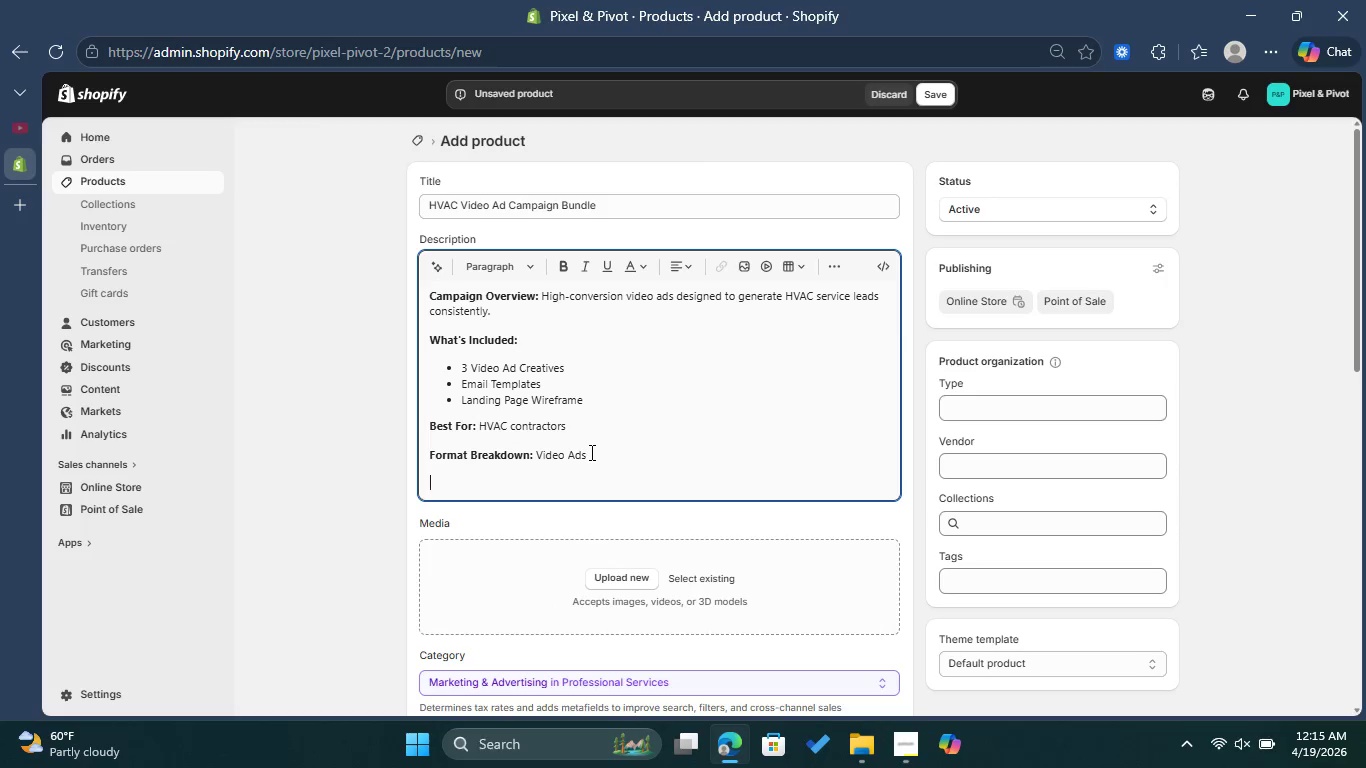 
type(Usage o)
key(Backspace)
key(Backspace)
 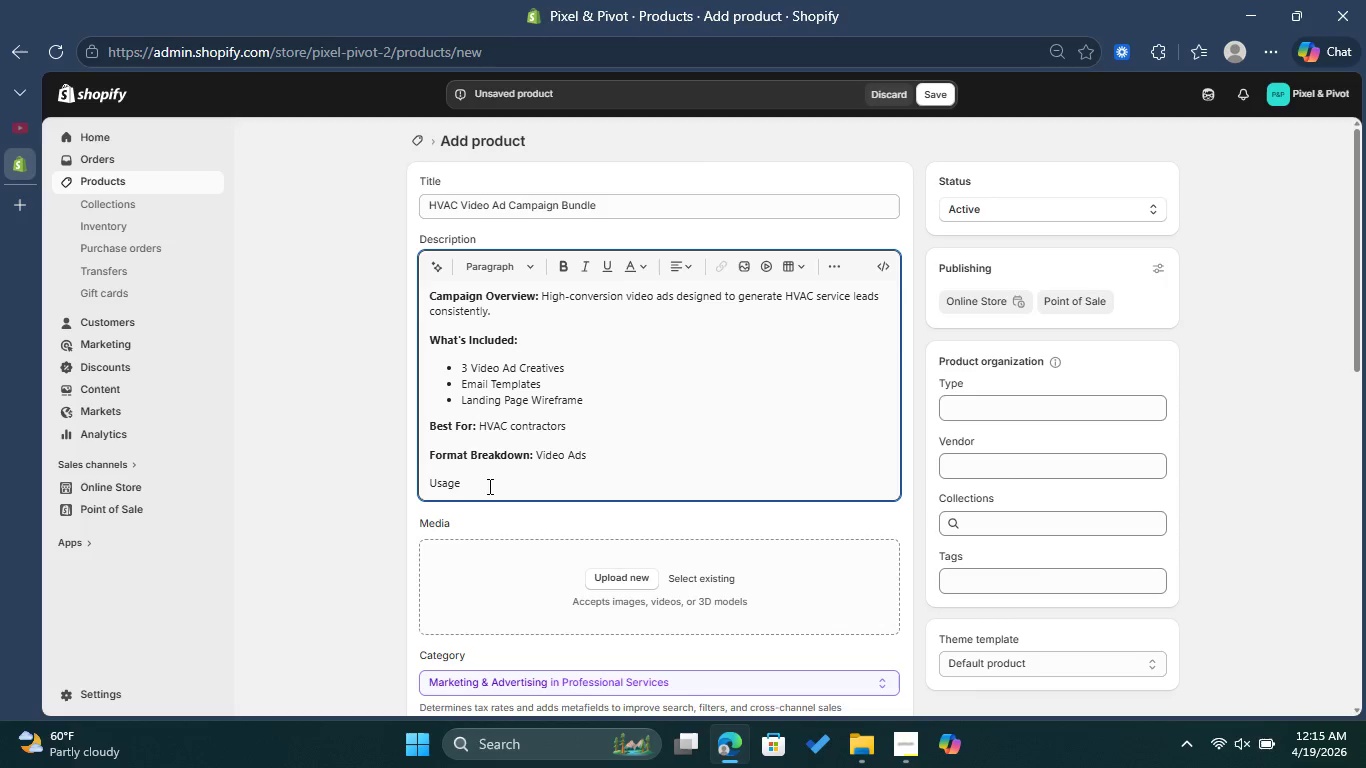 
left_click_drag(start_coordinate=[485, 486], to_coordinate=[412, 493])
 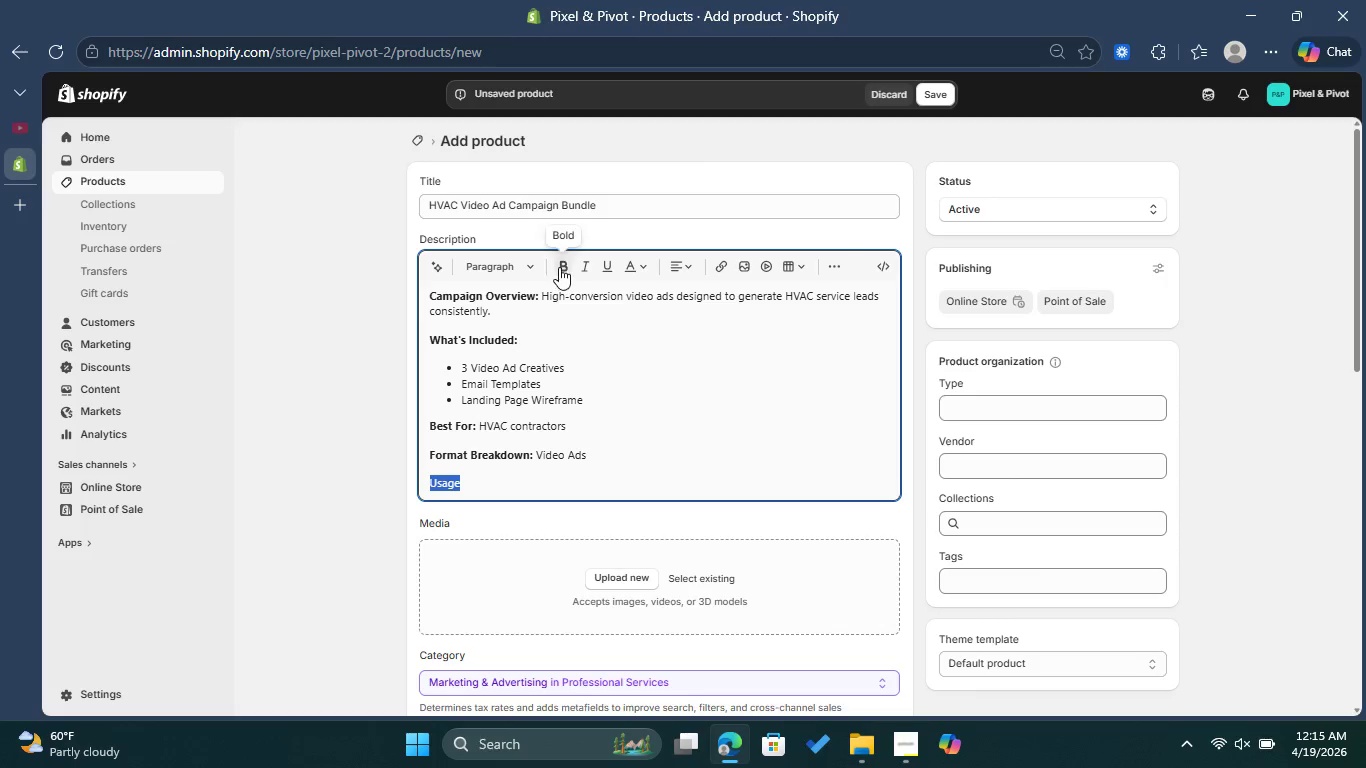 
left_click([561, 260])
 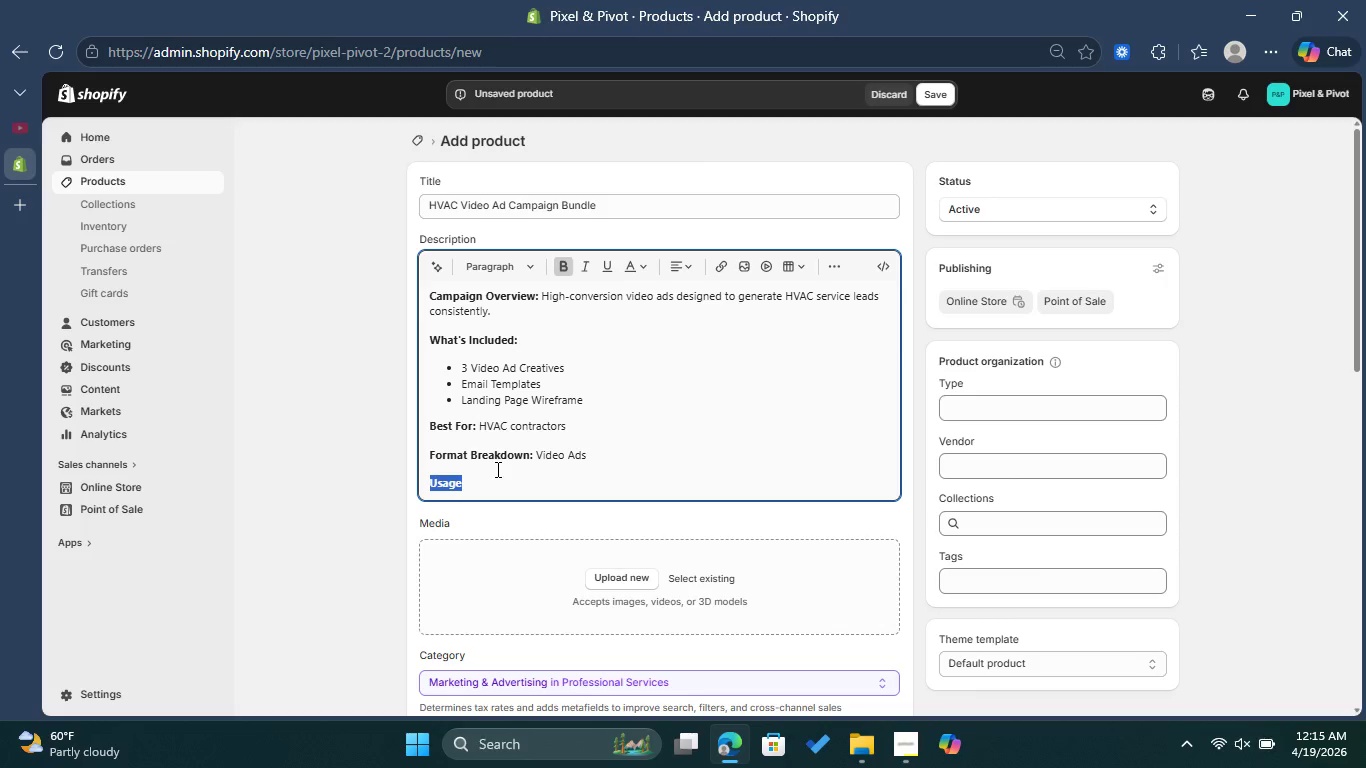 
left_click([493, 474])
 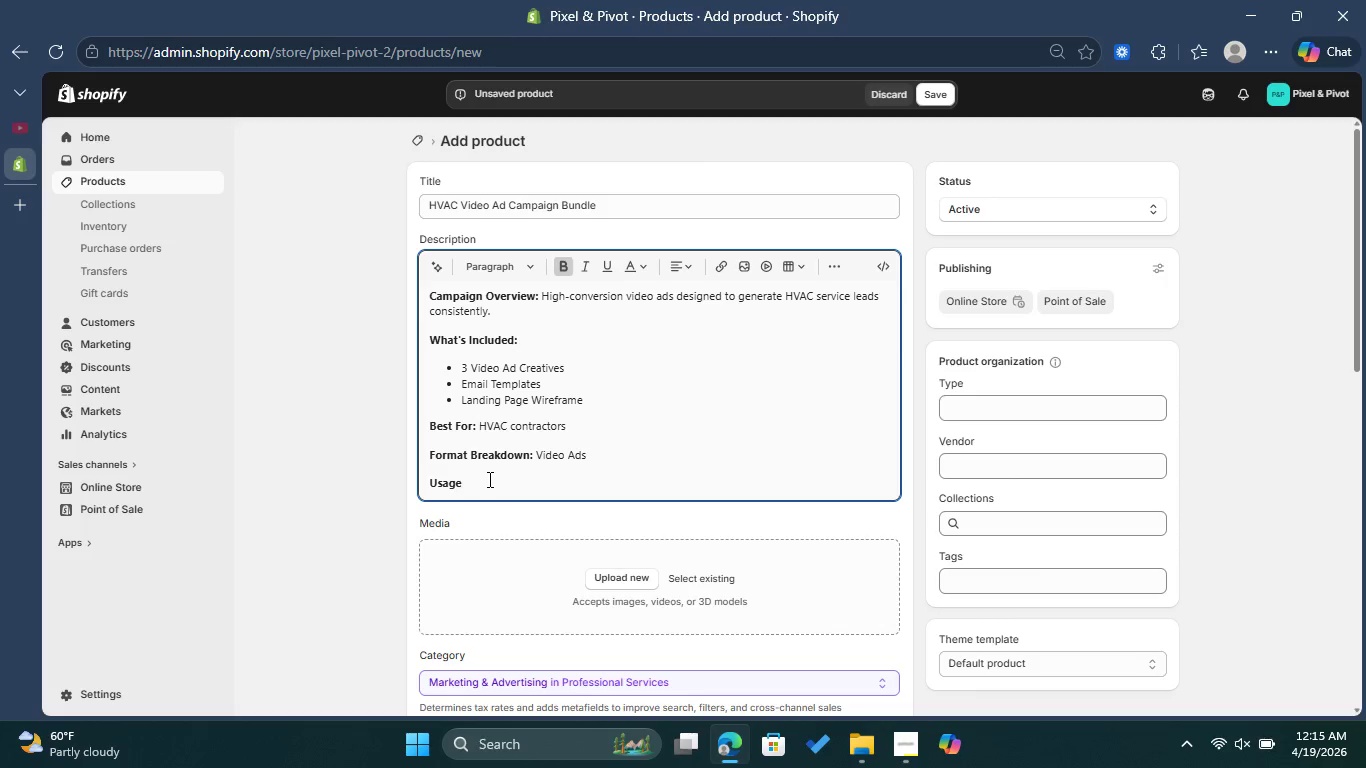 
type( Outcome: )
 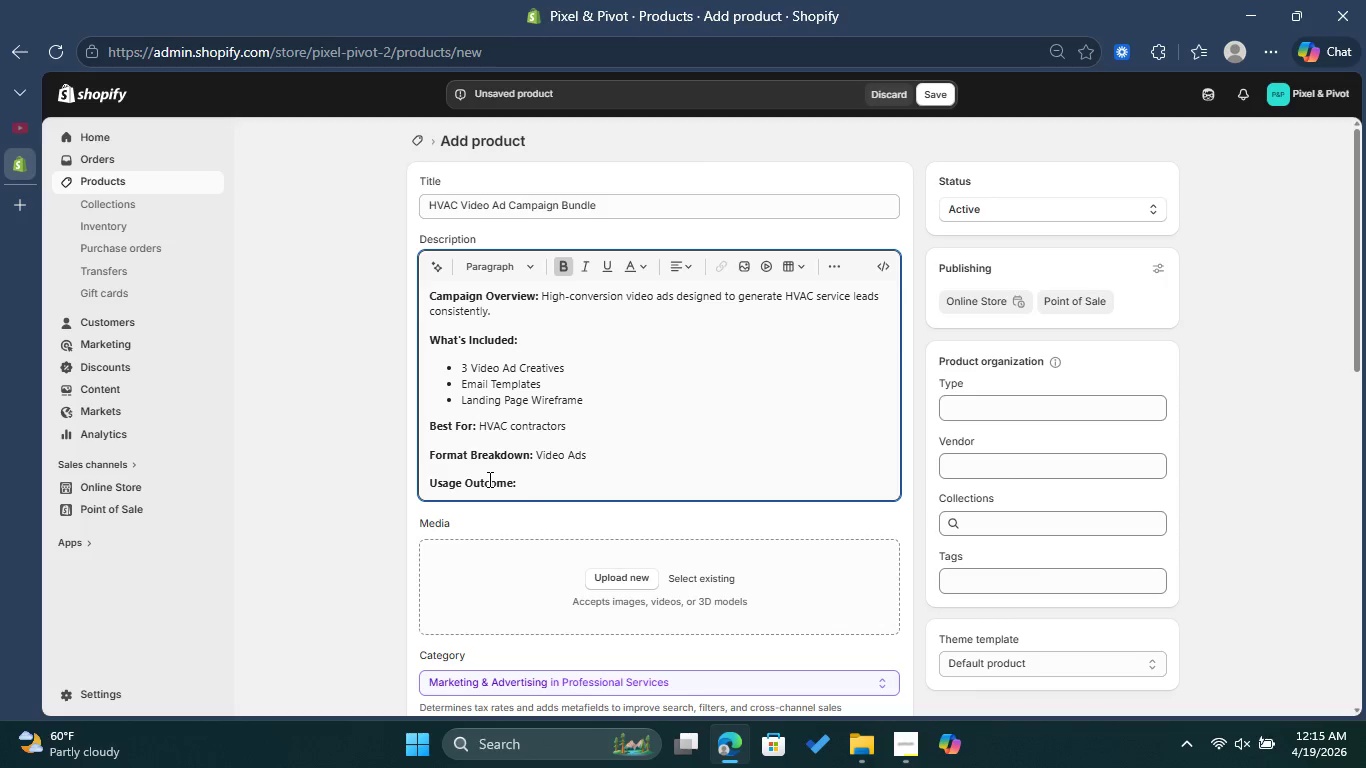 
key(Shift+I)
 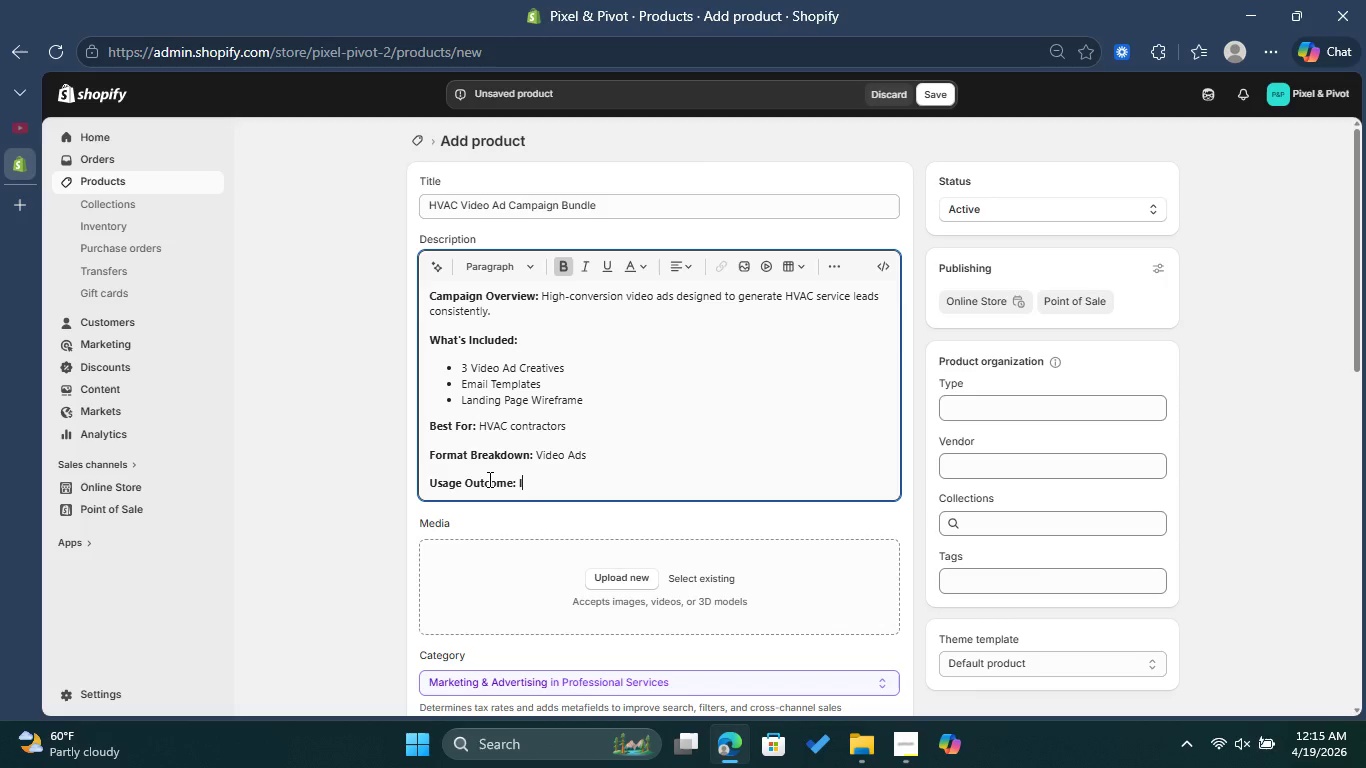 
key(Backspace)
 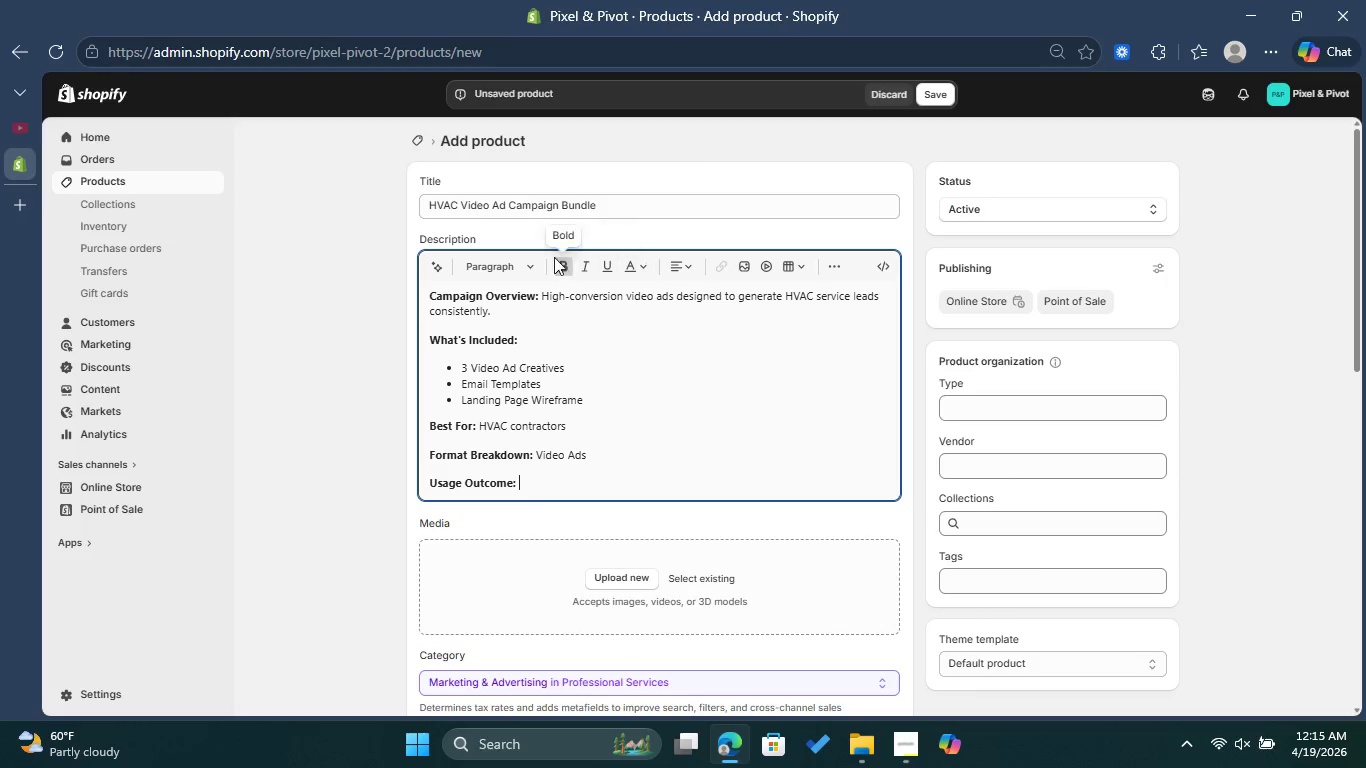 
left_click([566, 263])
 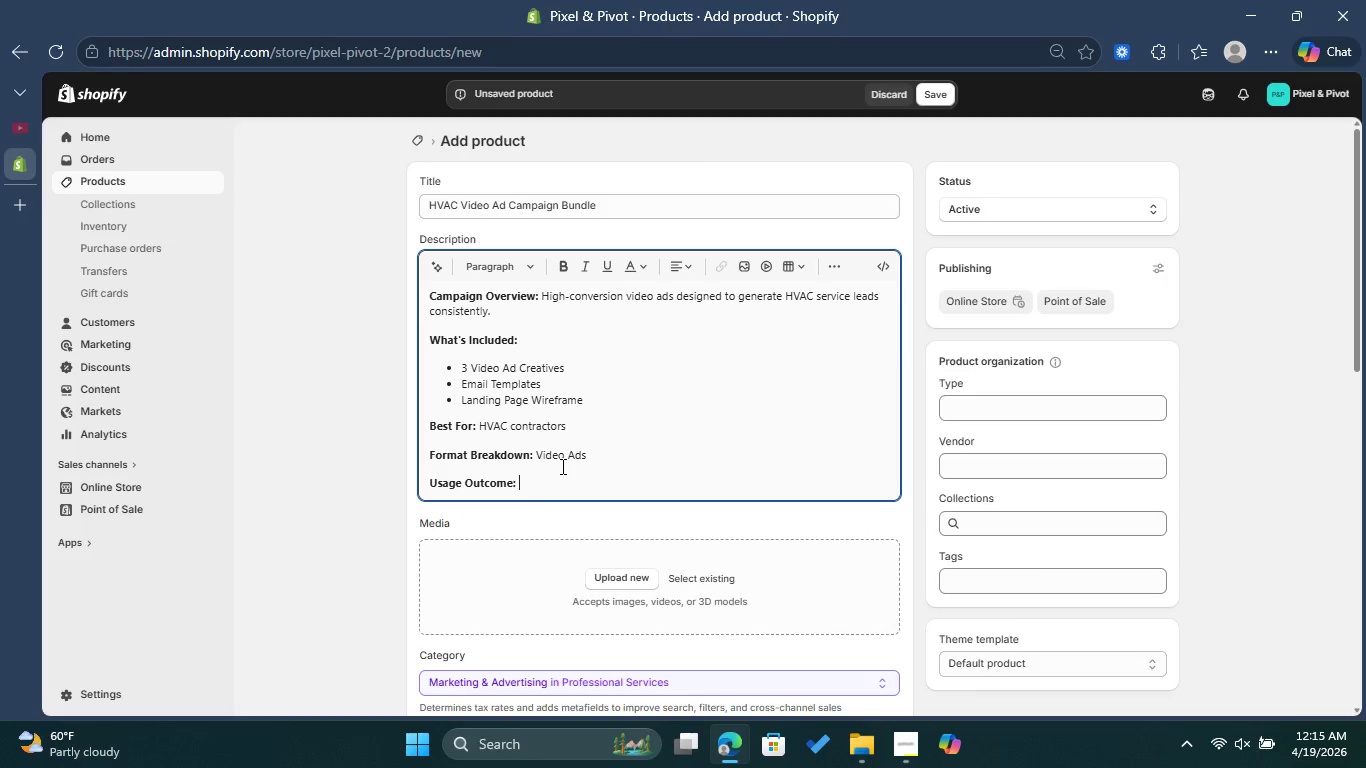 
type(Increased bookingss and servises )
 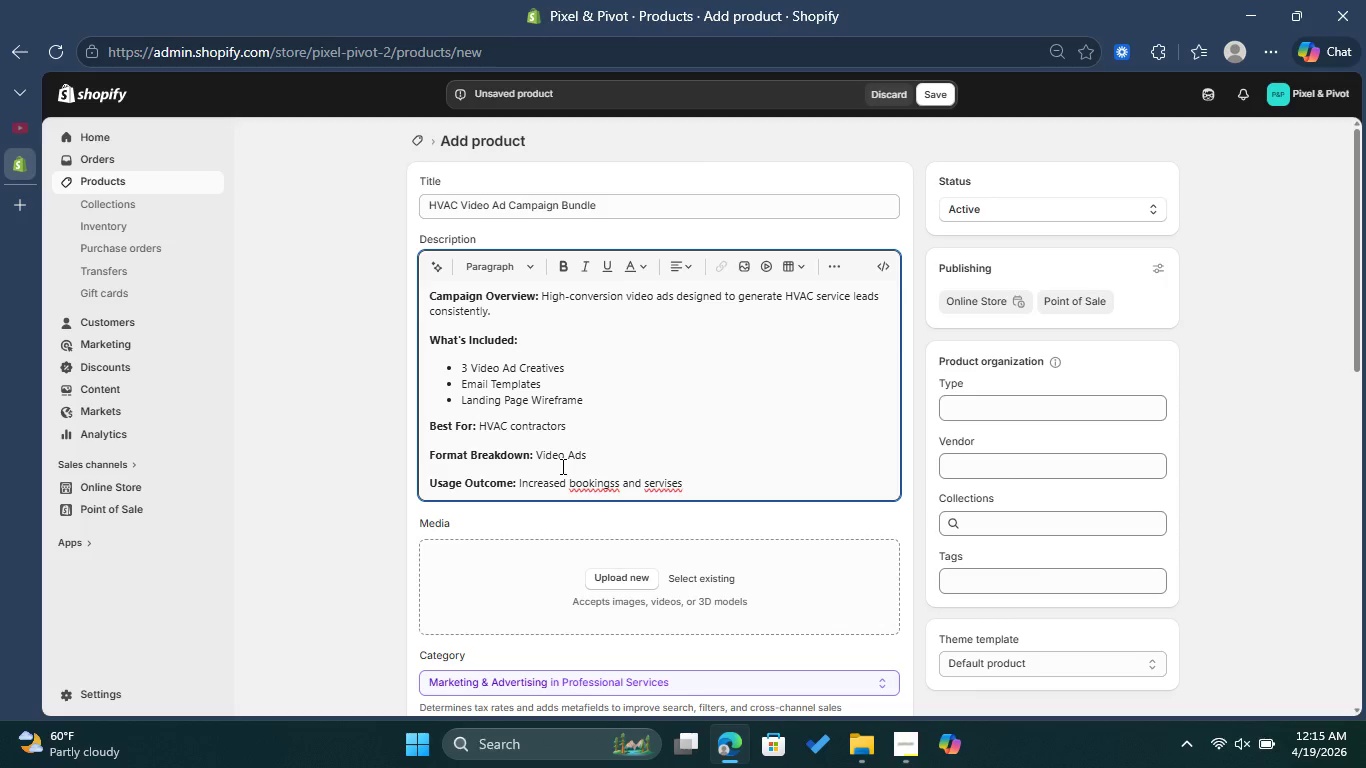 
left_click([606, 478])
 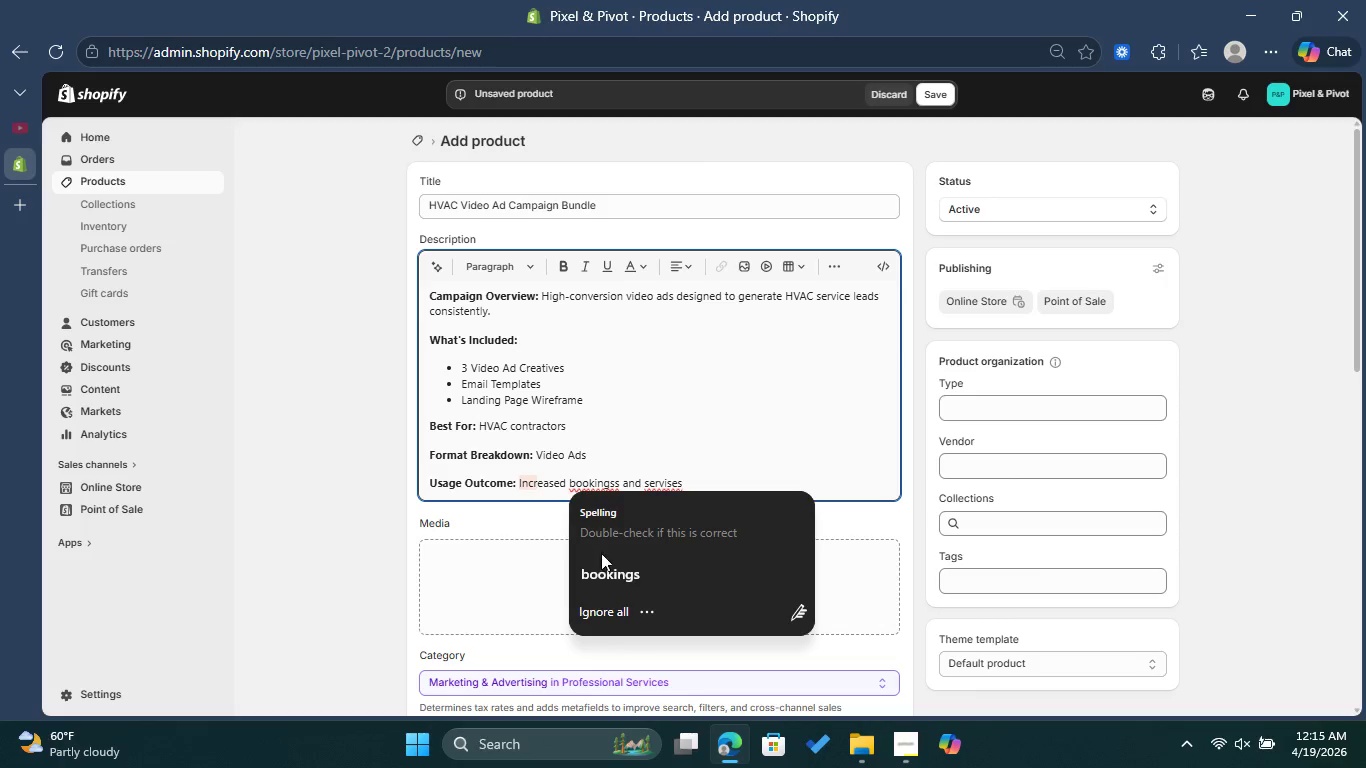 
left_click([603, 571])
 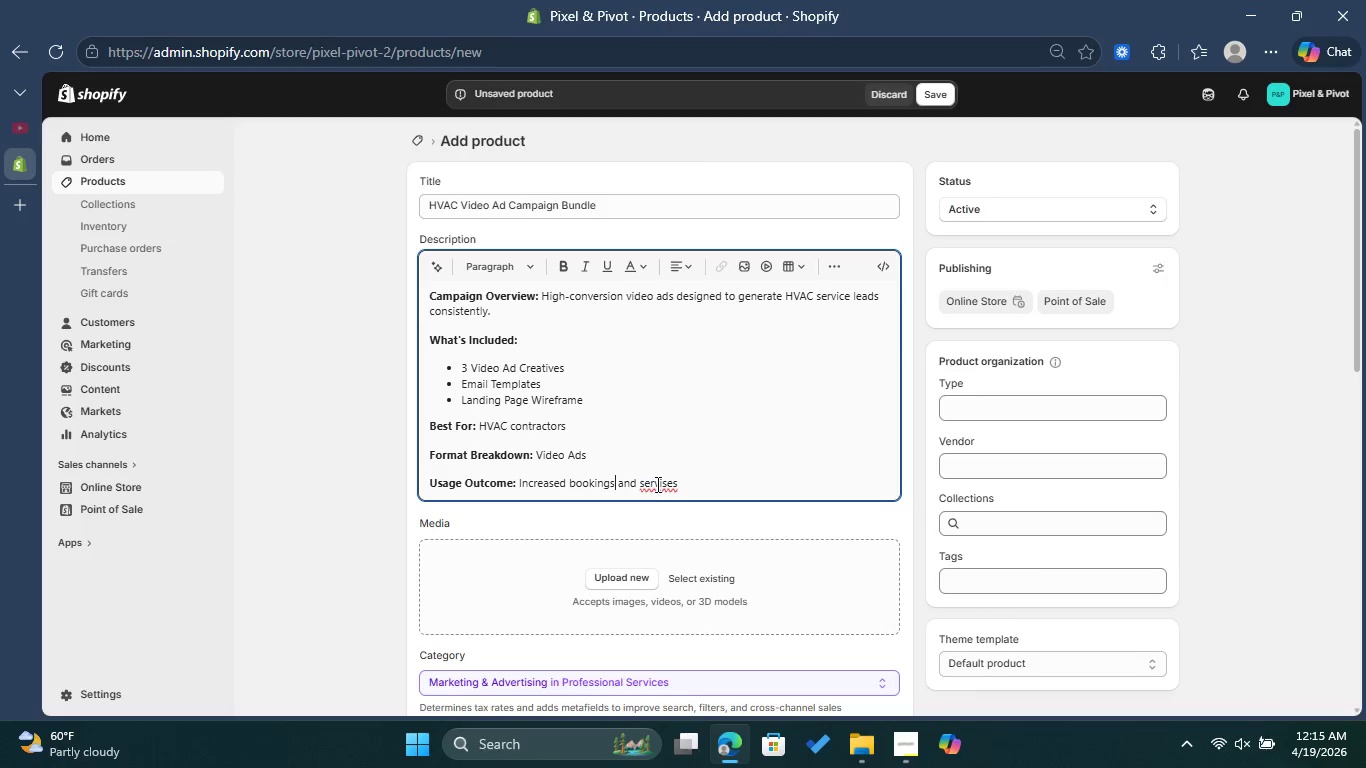 
left_click([657, 483])
 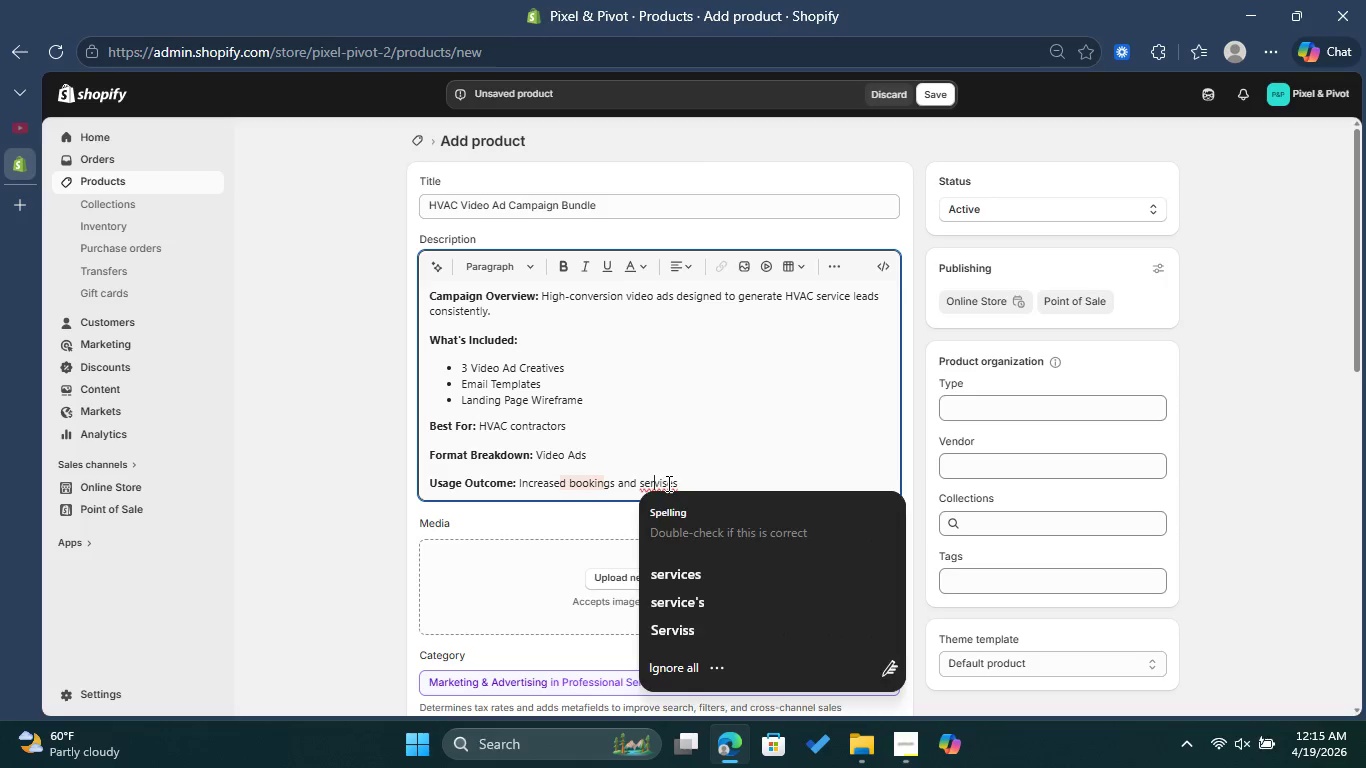 
left_click([667, 483])
 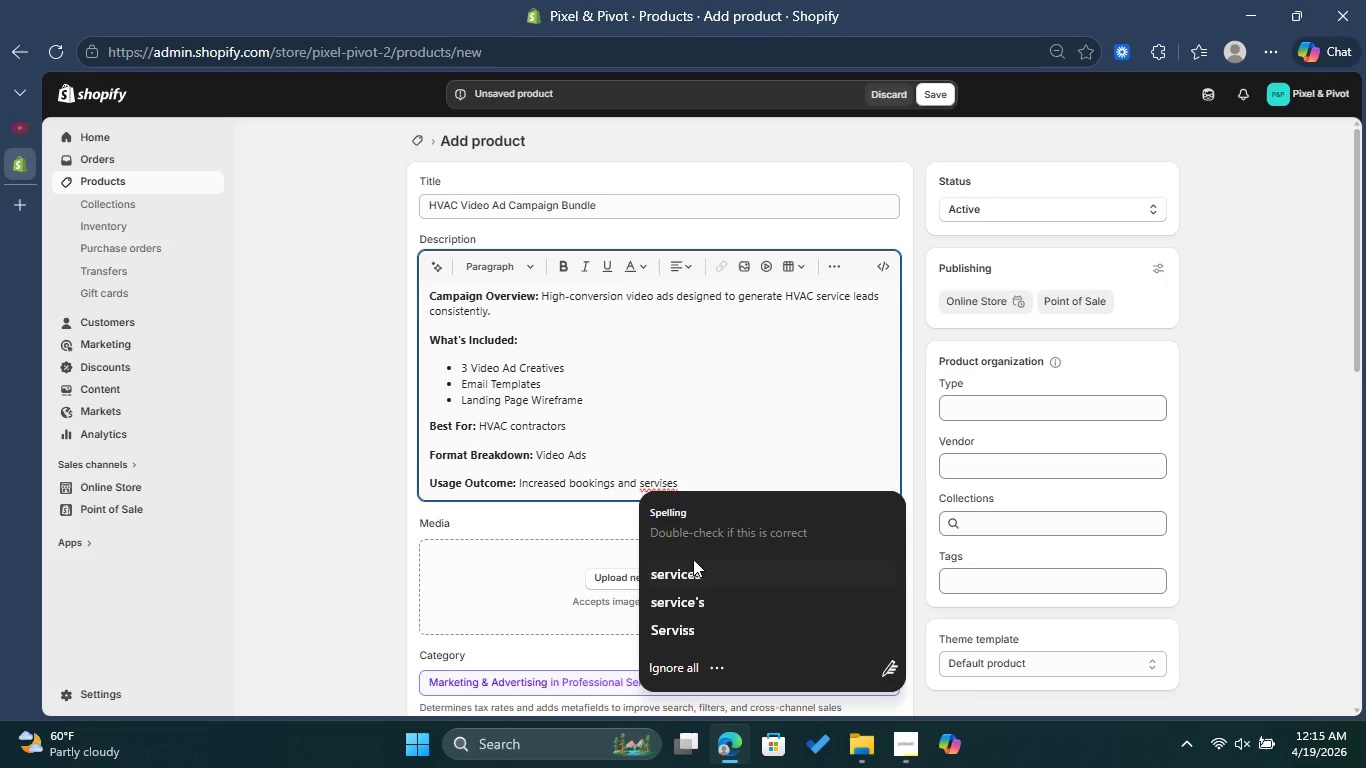 
left_click([696, 564])
 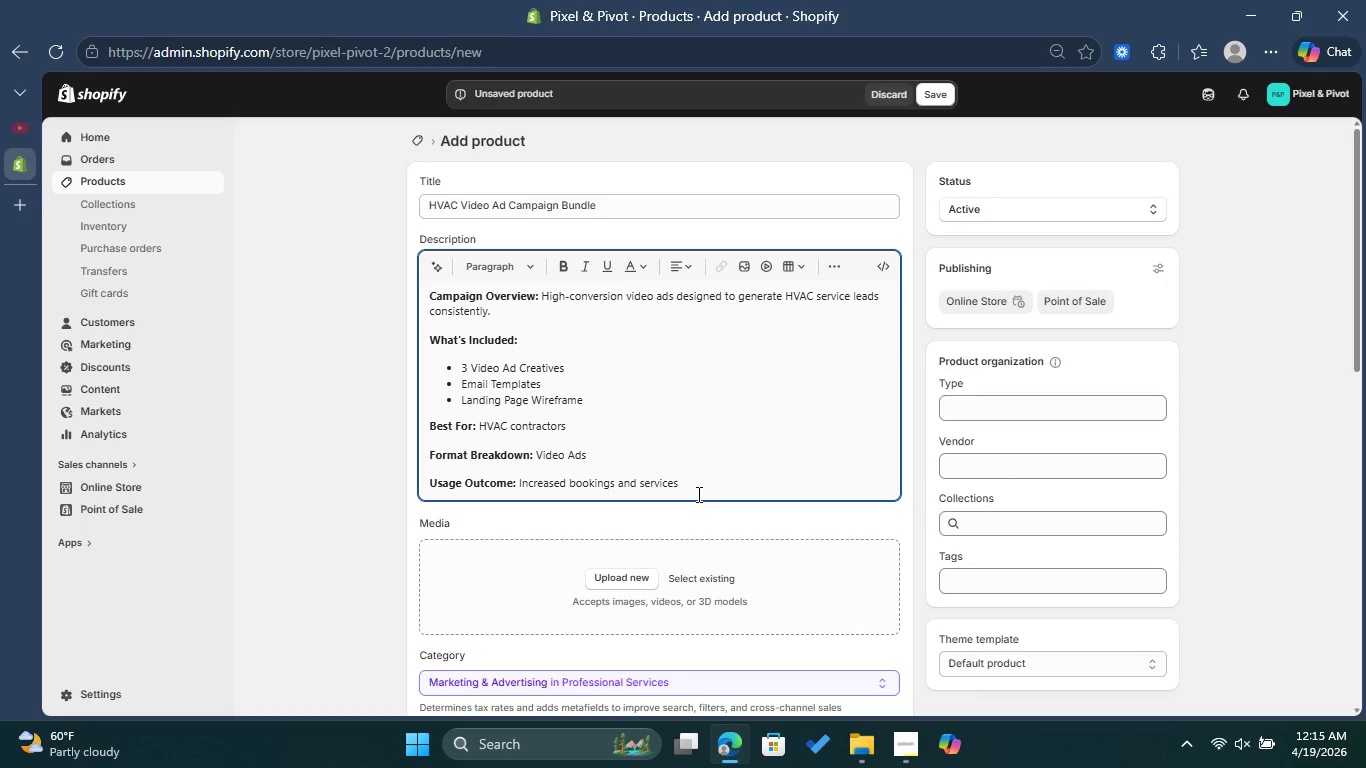 
type( ca)
key(Backspace)
key(Backspace)
key(Backspace)
key(Backspace)
type( calls)
 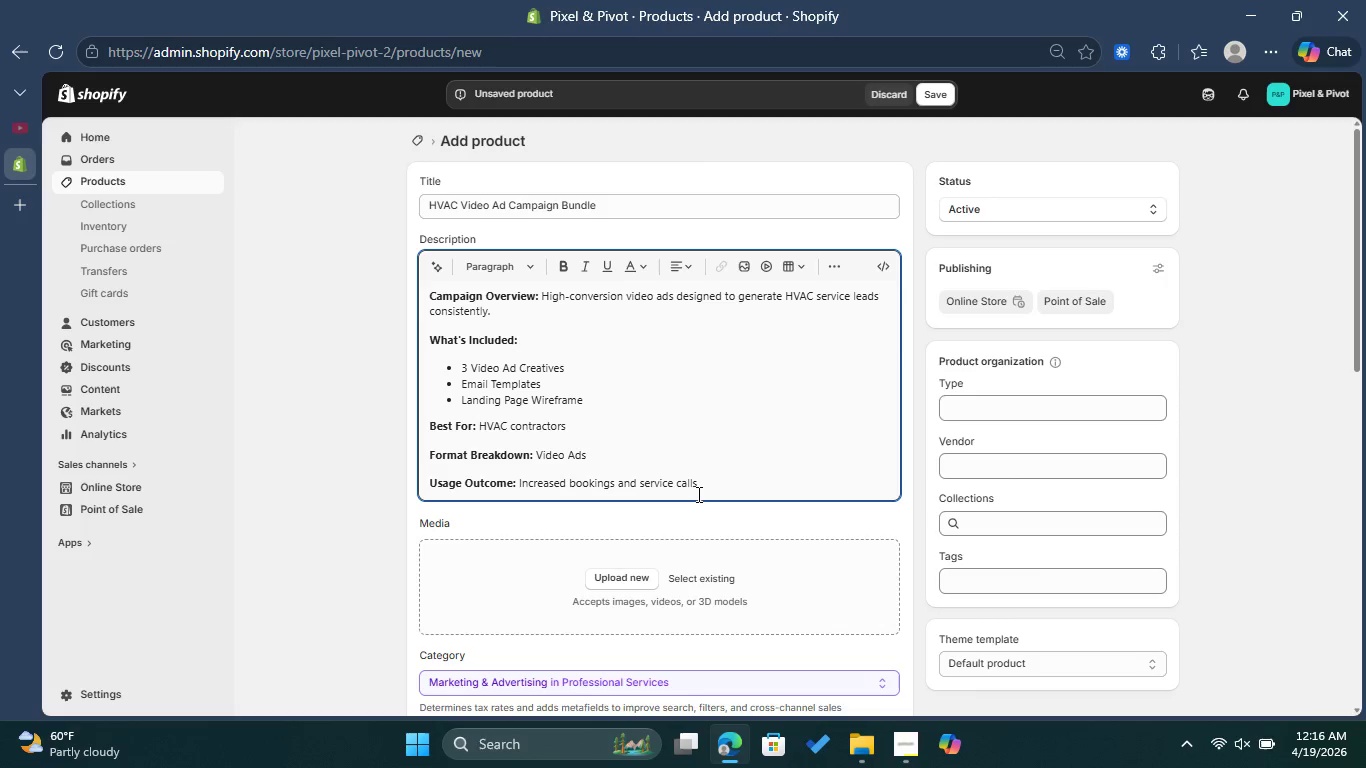 
wait(11.94)
 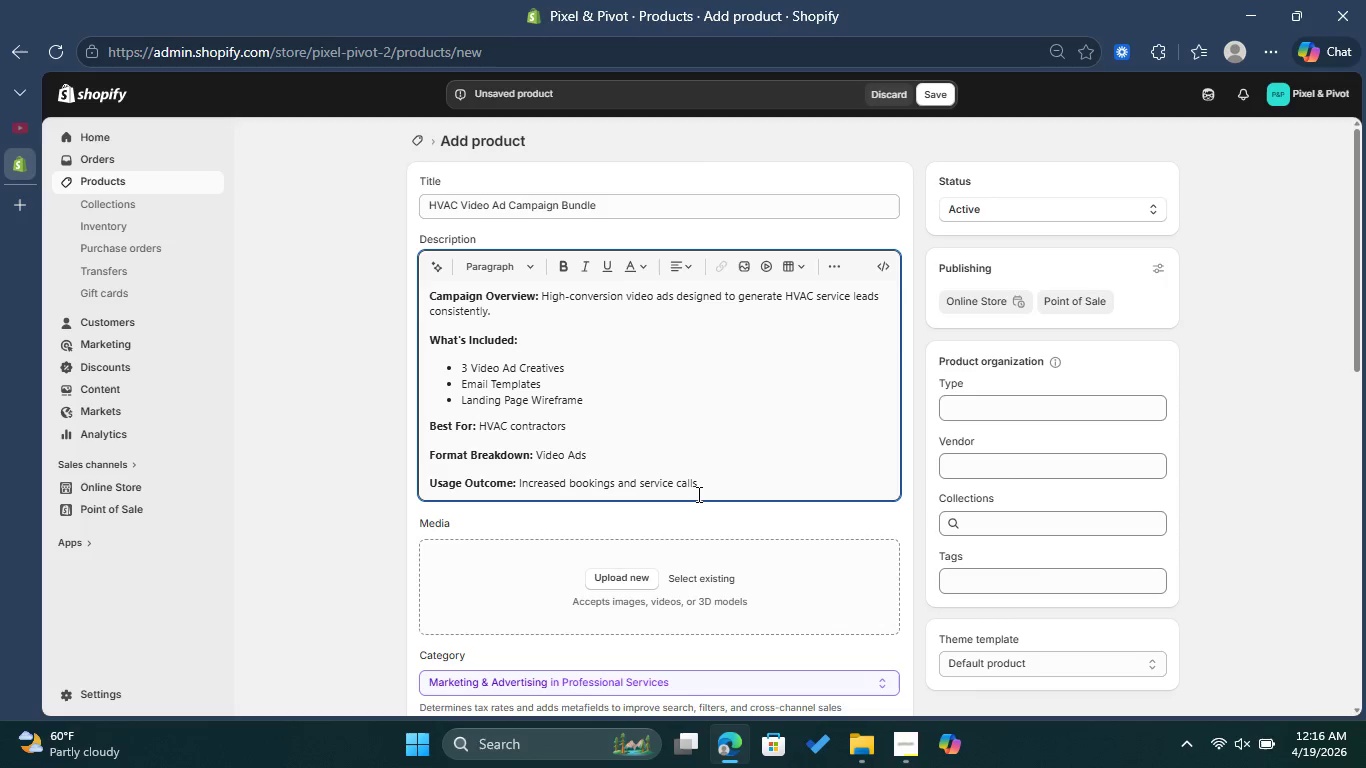 
scroll: coordinate [804, 508], scroll_direction: down, amount: 1.0
 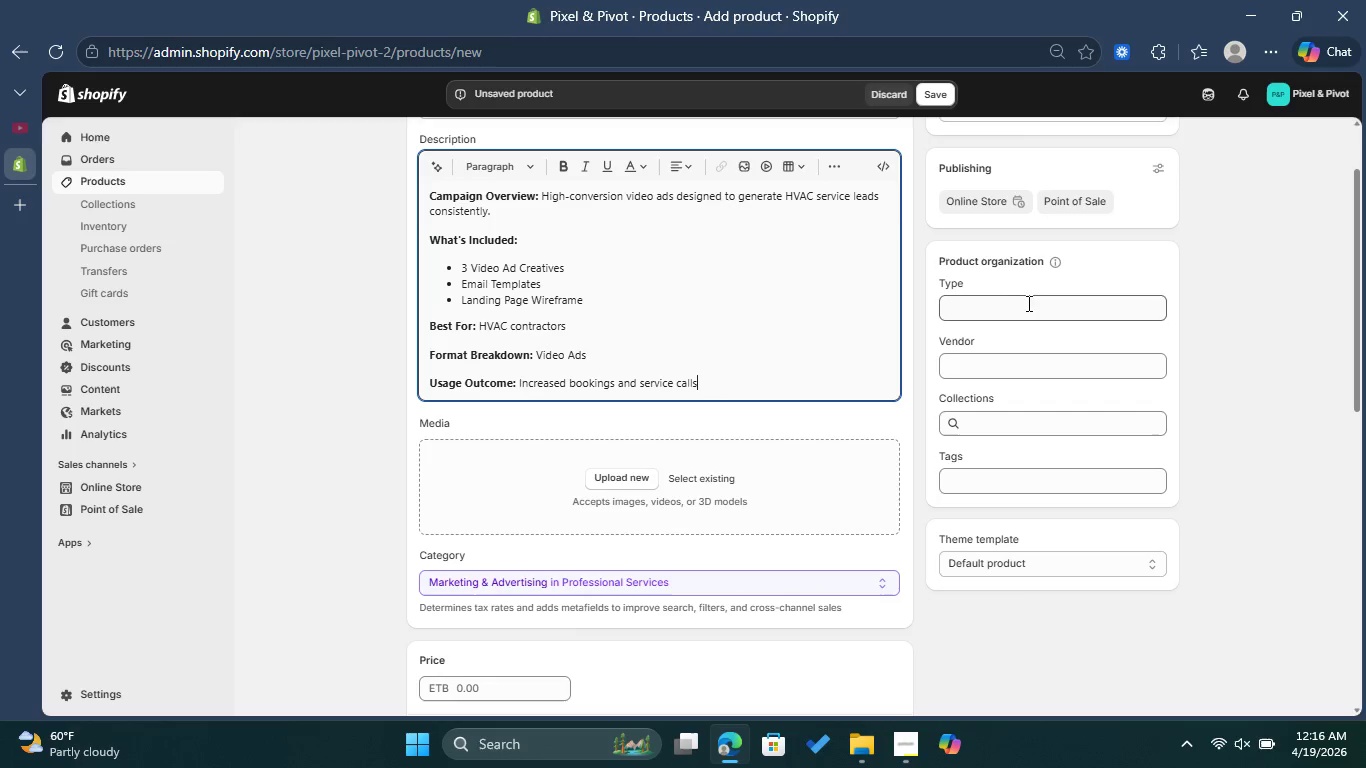 
left_click([1023, 319])
 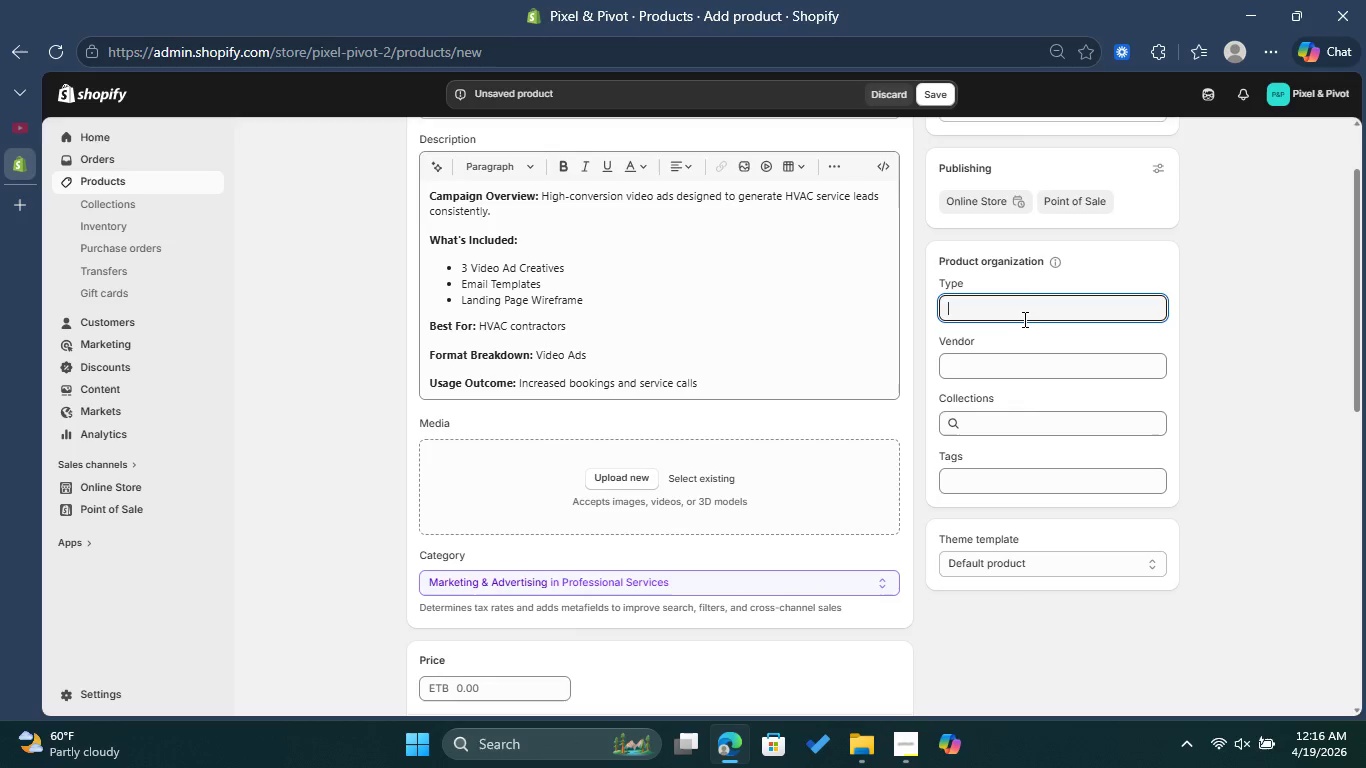 
type(Digital Product)
 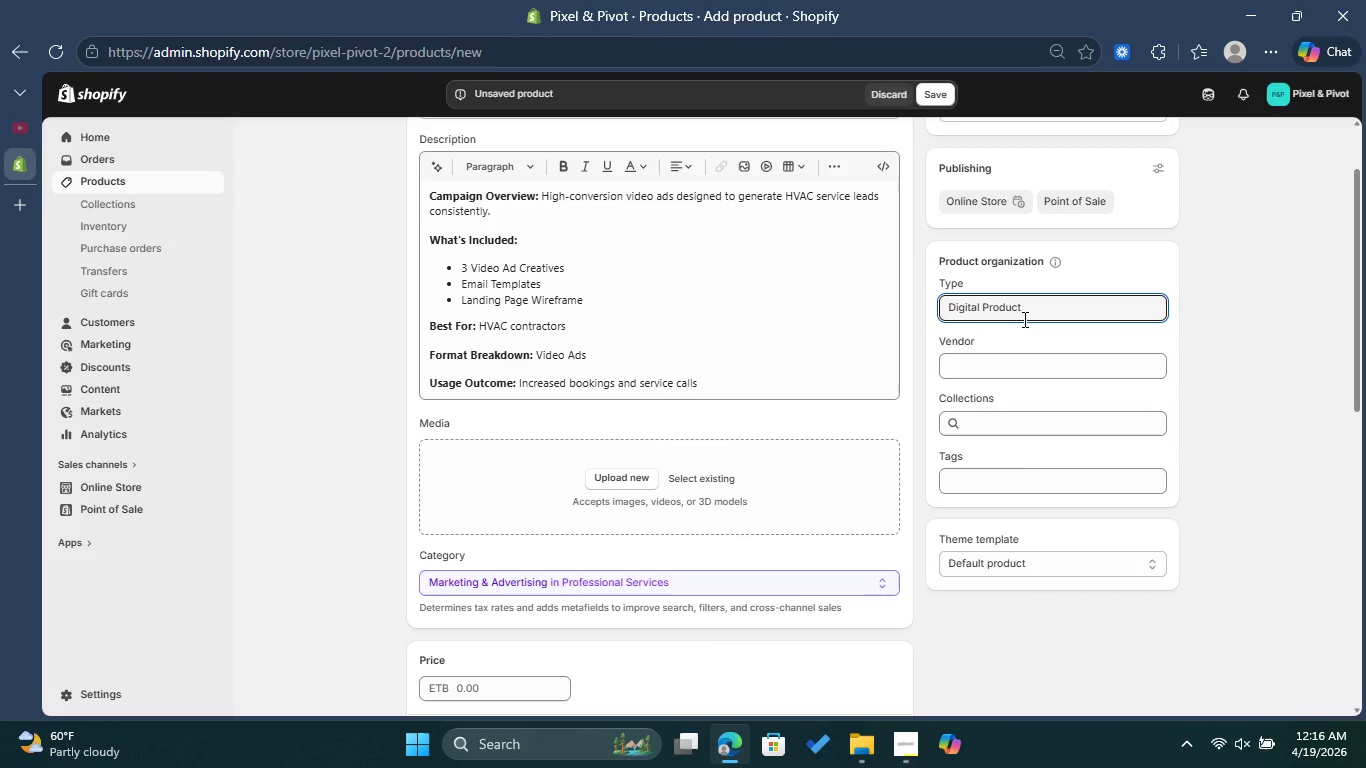 
key(Enter)
 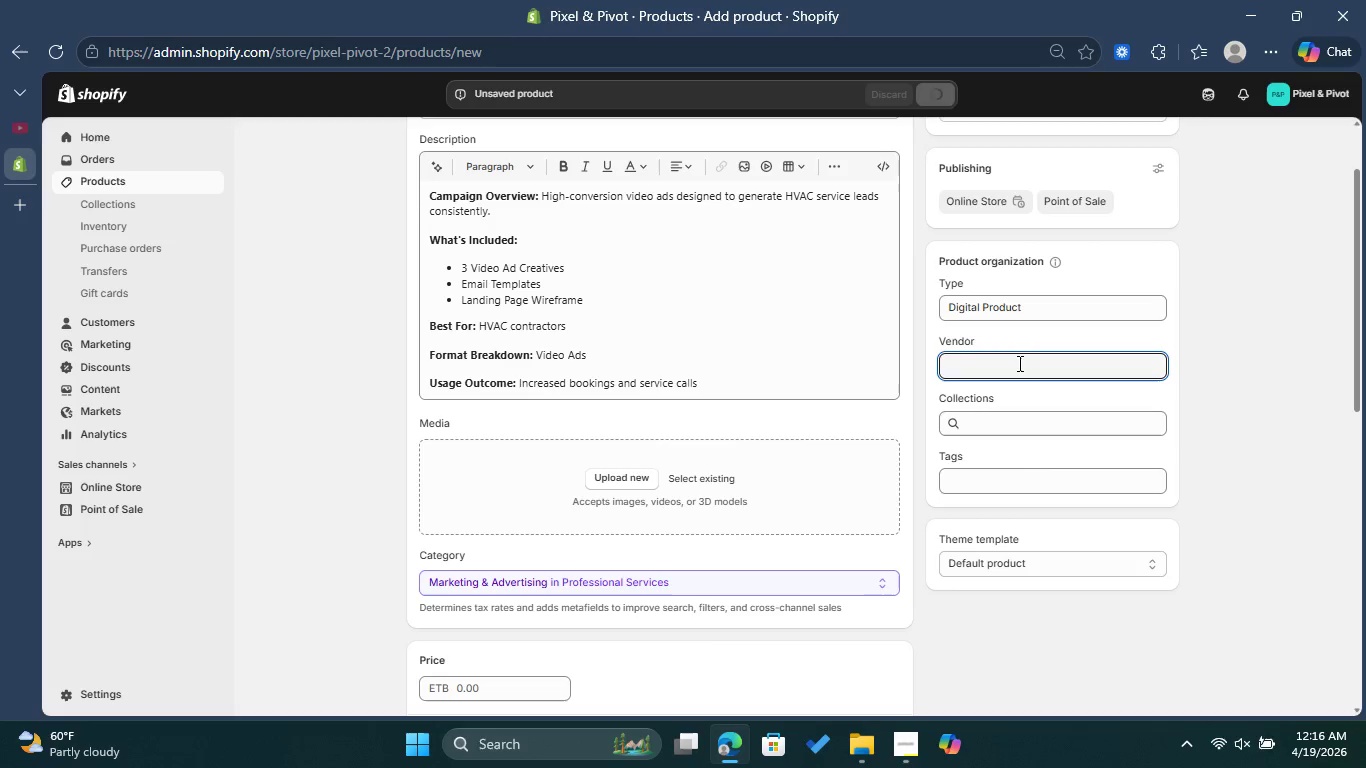 
type(Pixel & Pivot)
 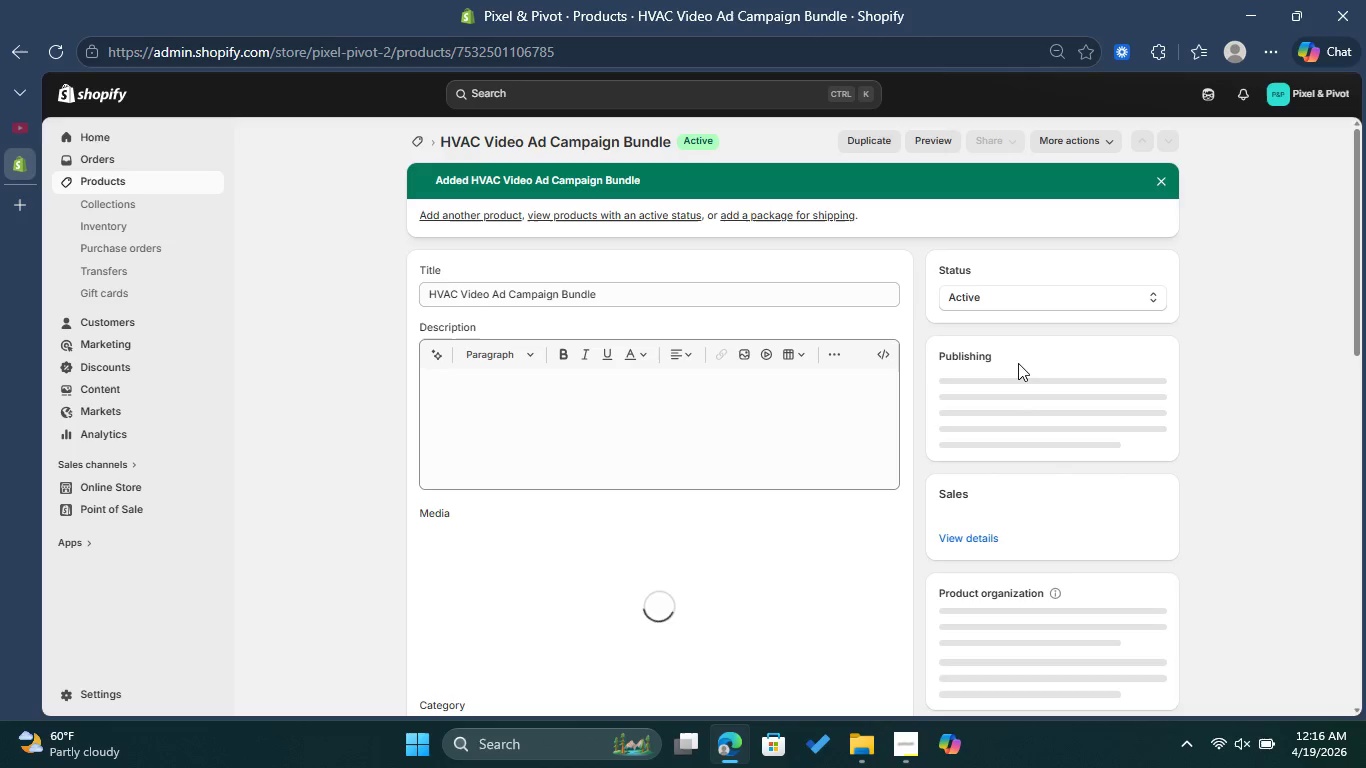 
scroll: coordinate [1045, 480], scroll_direction: down, amount: 2.0
 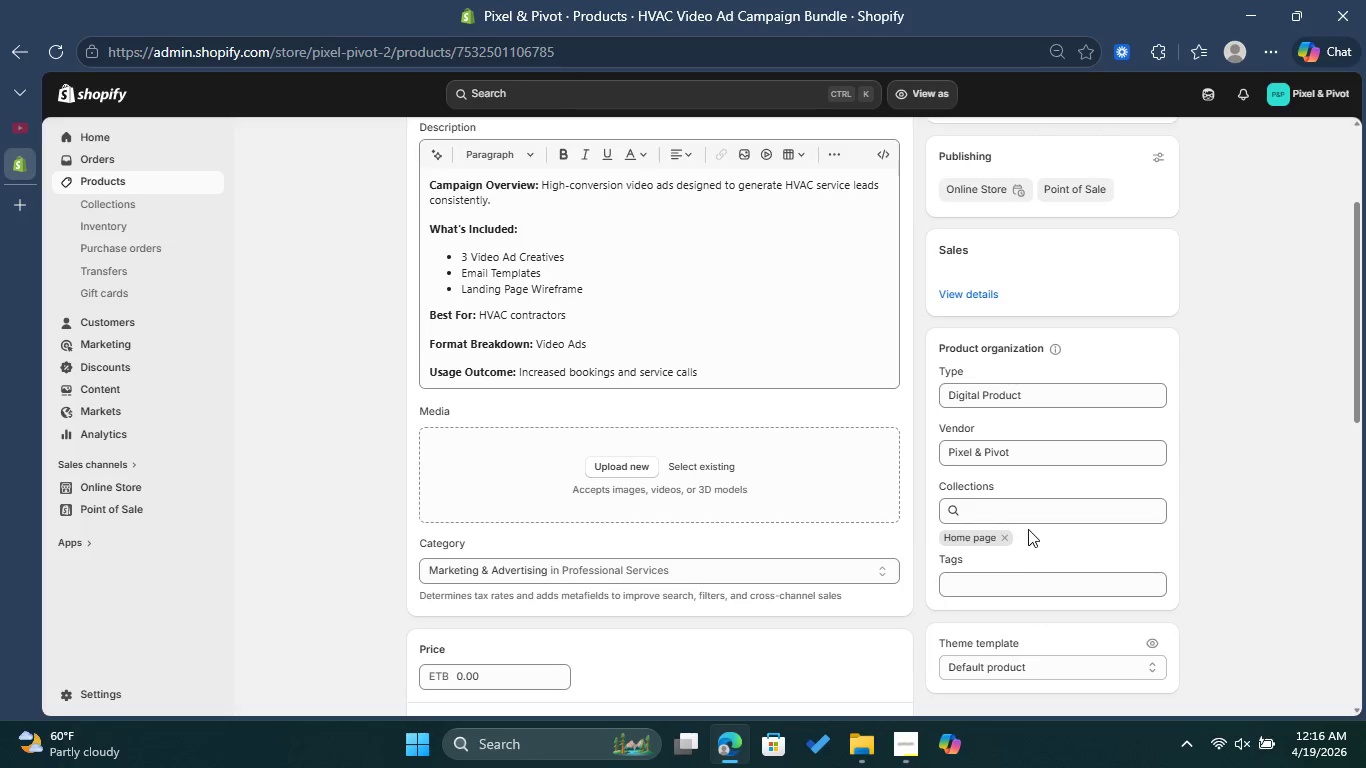 
mouse_move([1018, 480])
 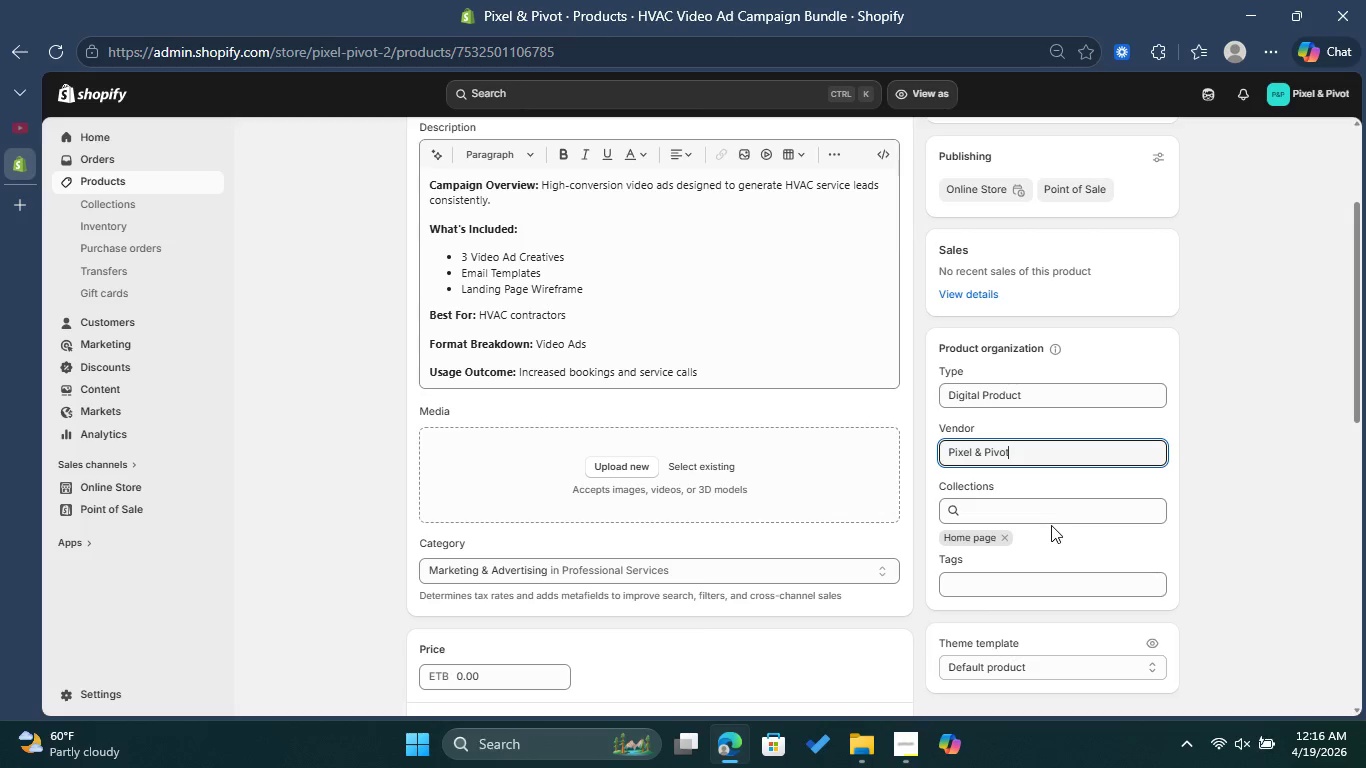 
wait(5.85)
 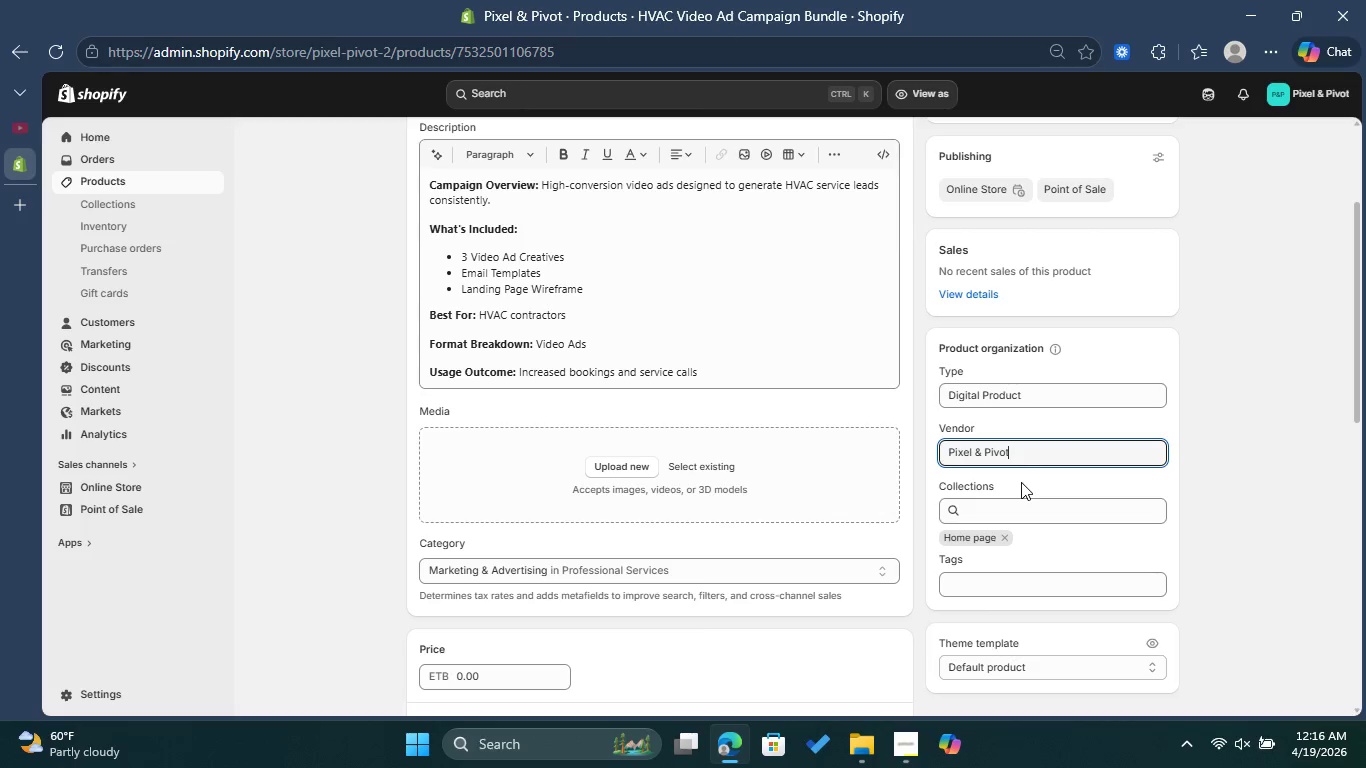 
left_click([1040, 584])
 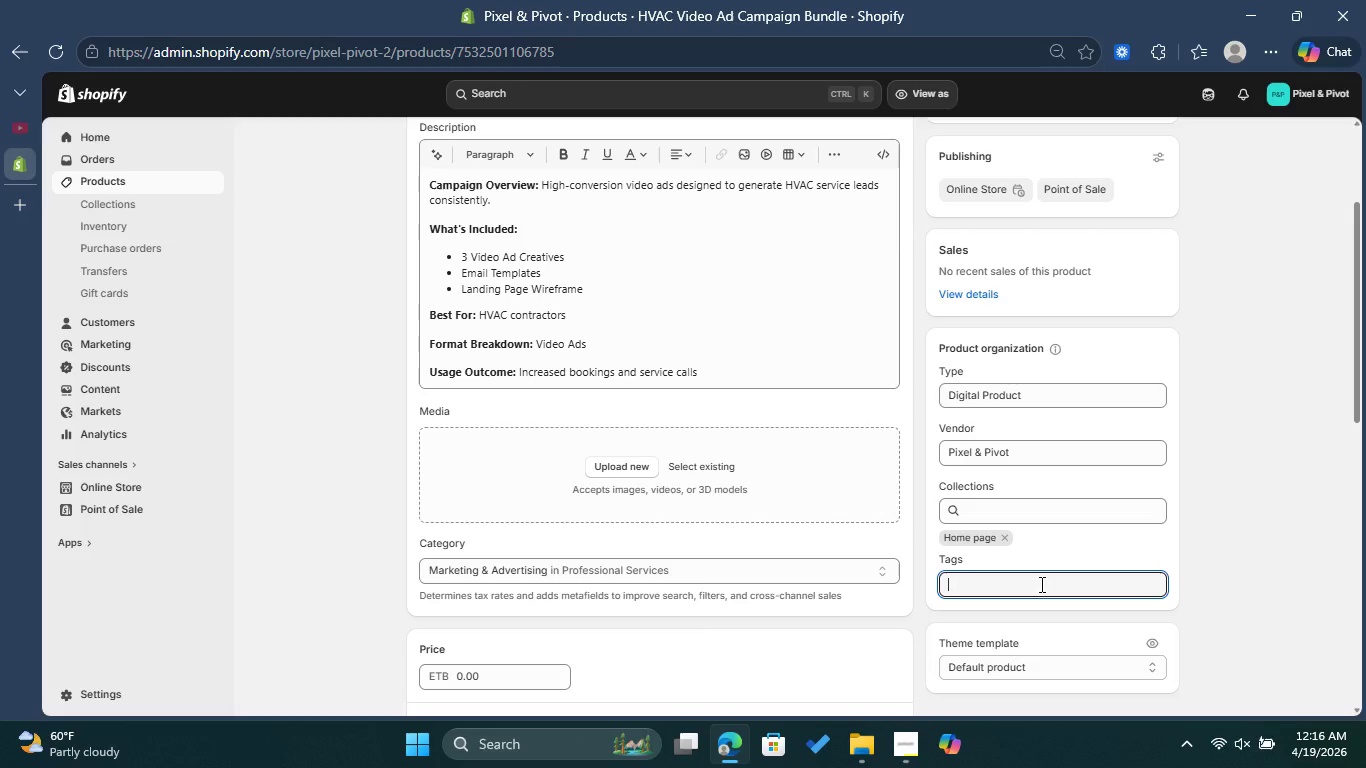 
key(Shift+I)
 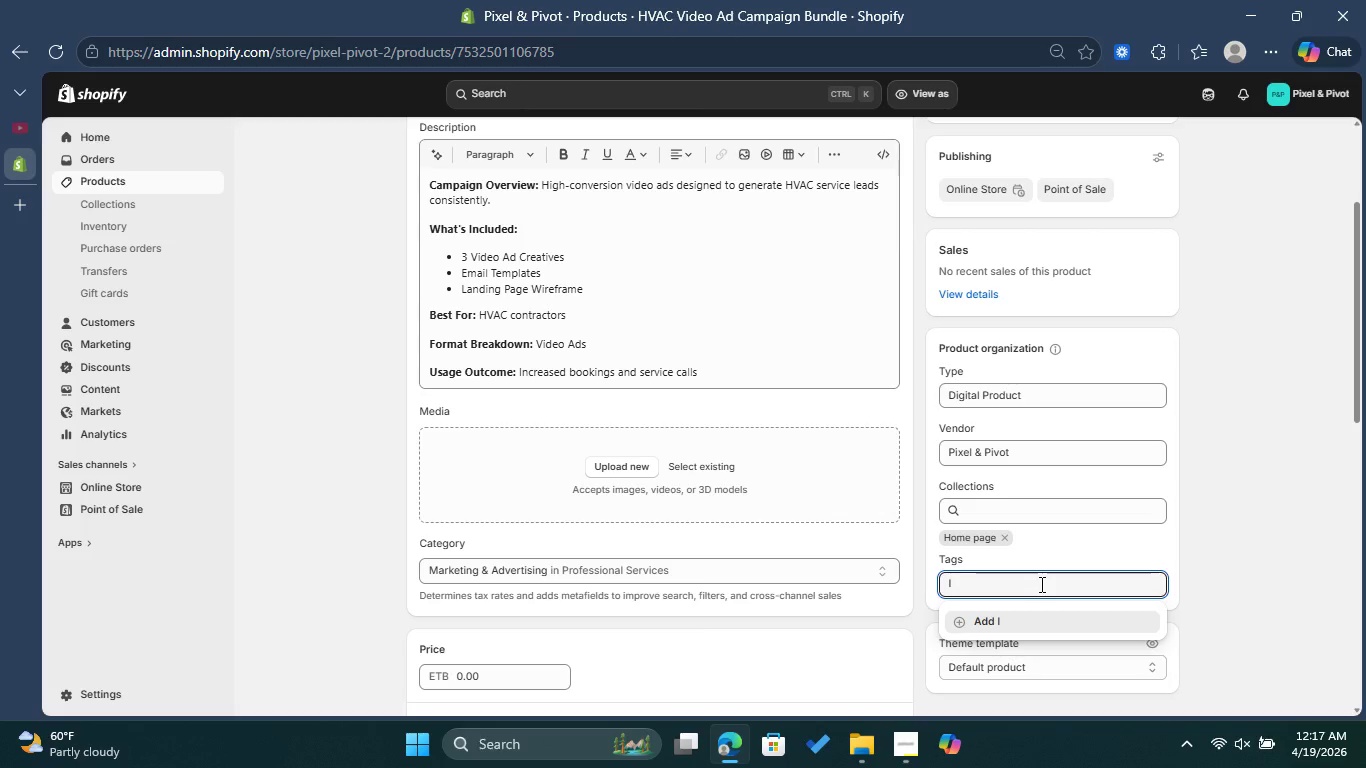 
type(ndustry:HVC)
 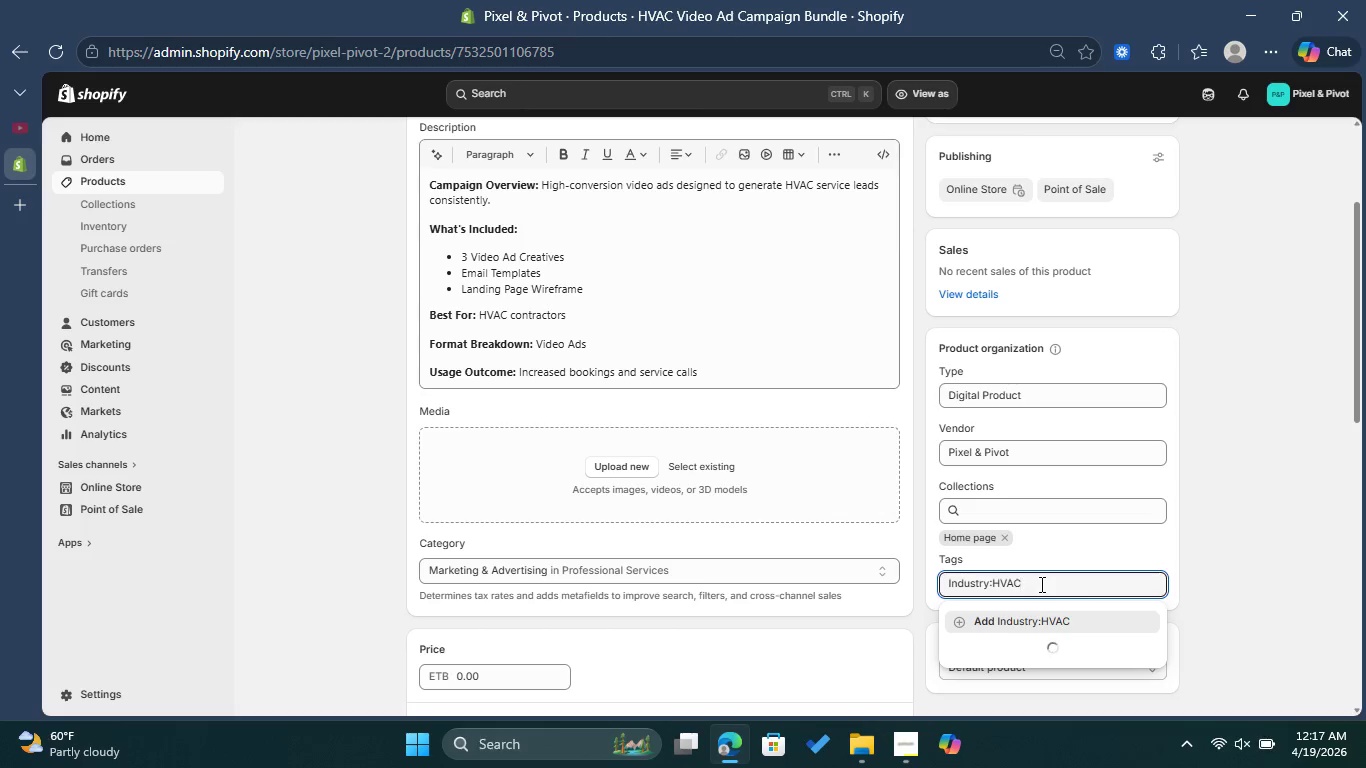 
hold_key(key=A, duration=0.31)
 